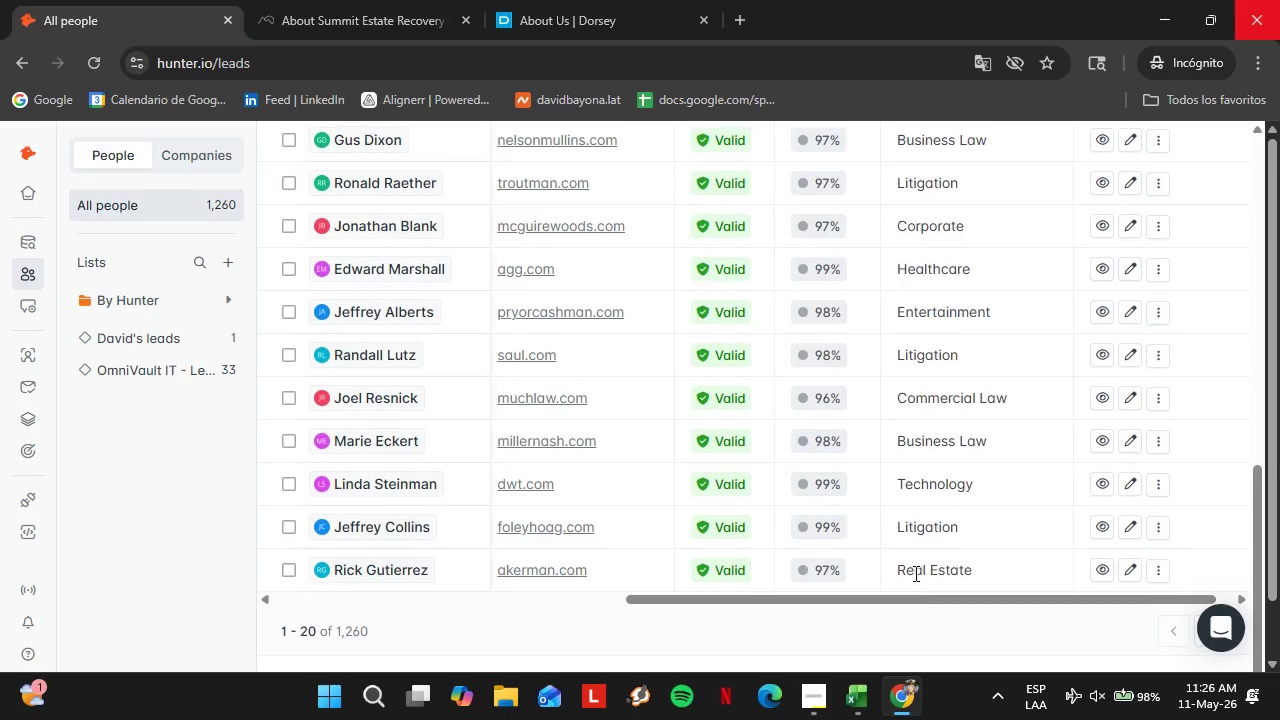 
scroll: coordinate [920, 571], scroll_direction: up, amount: 6.0
 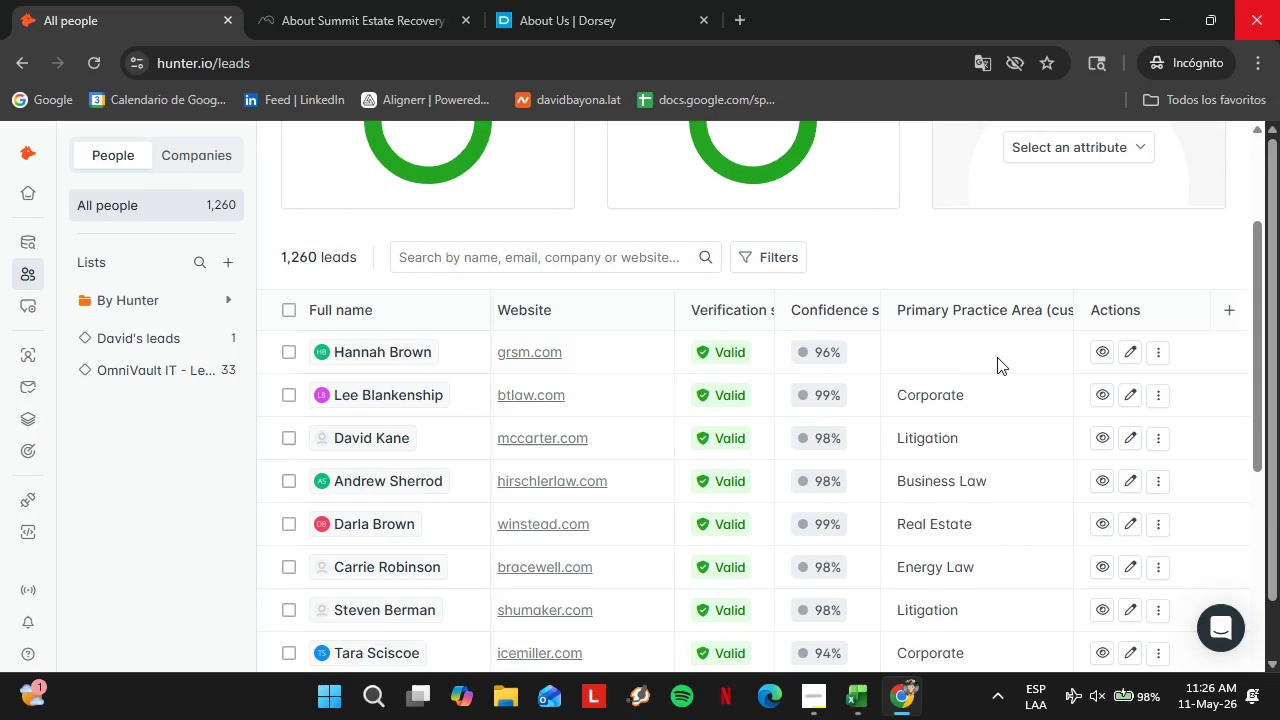 
double_click([996, 356])
 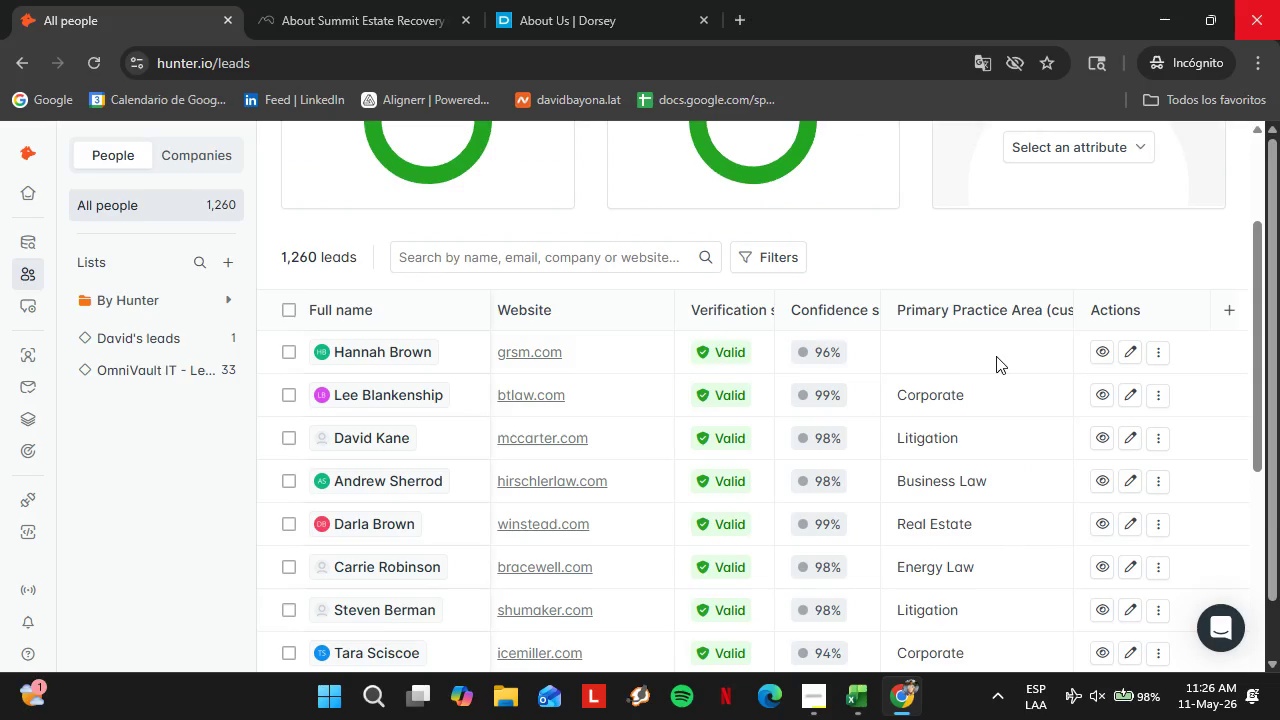 
triple_click([996, 356])
 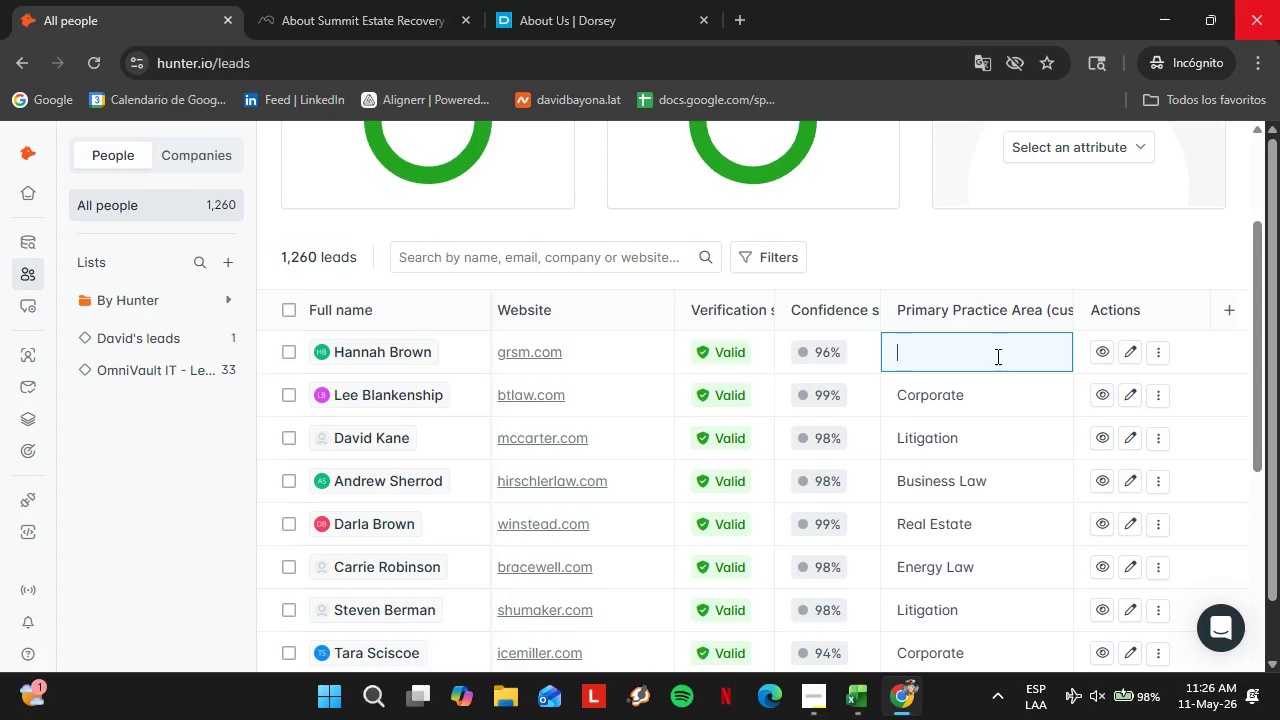 
wait(10.59)
 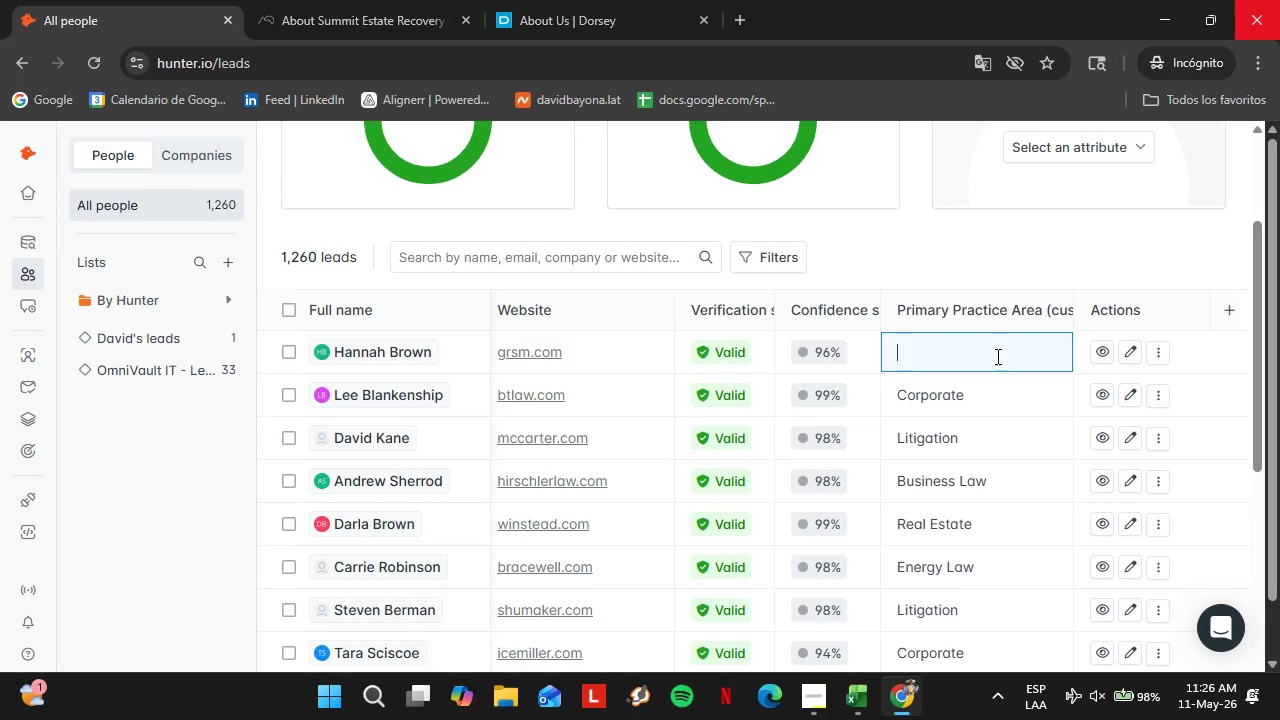 
type(Litigation)
 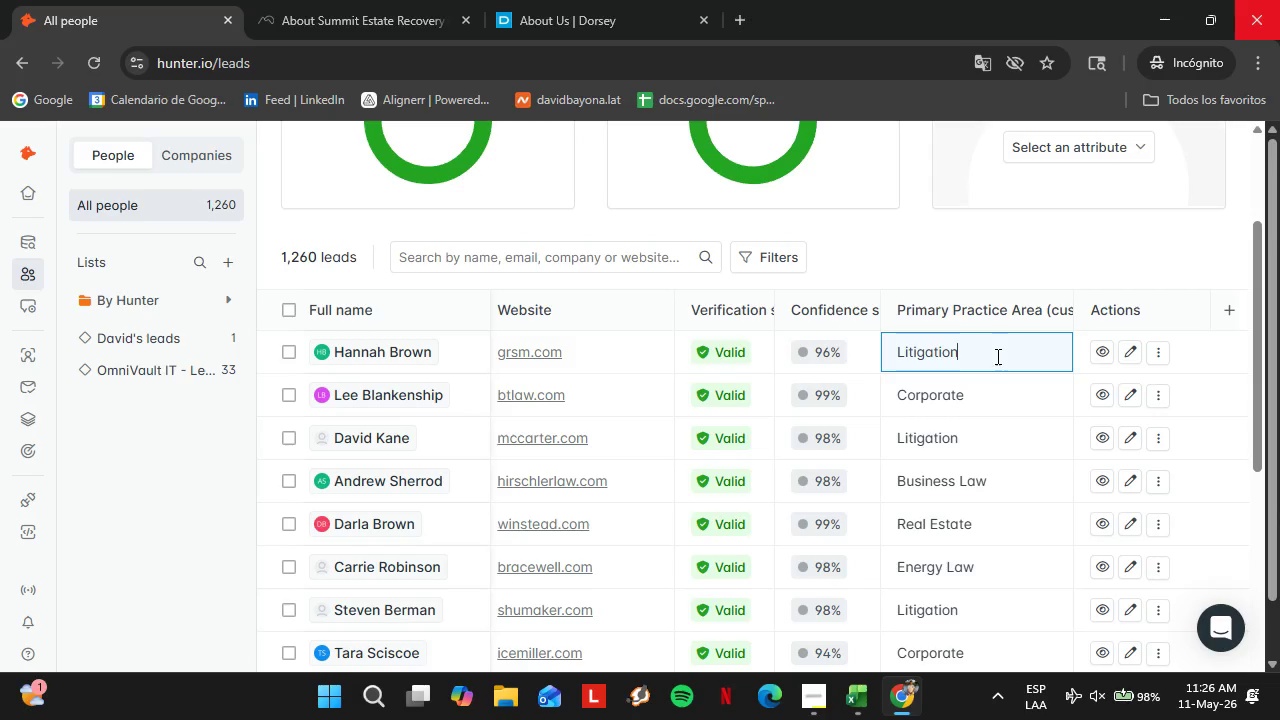 
key(Enter)
 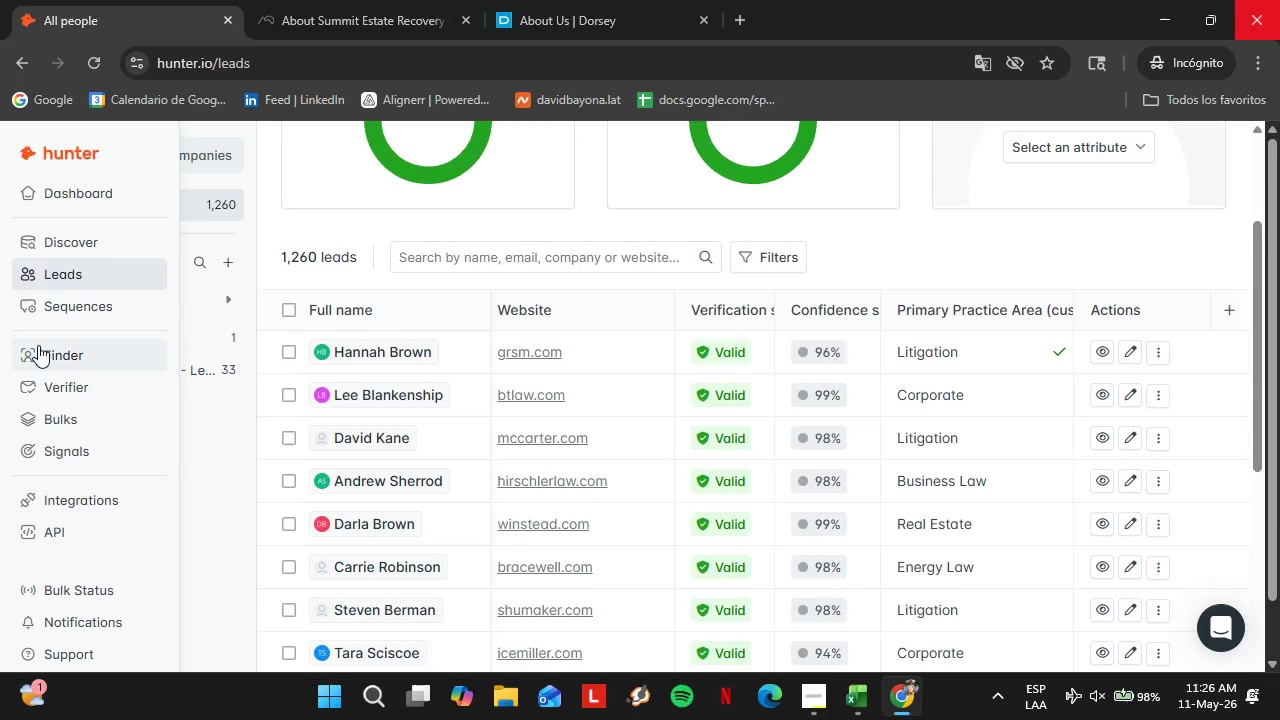 
left_click([39, 351])
 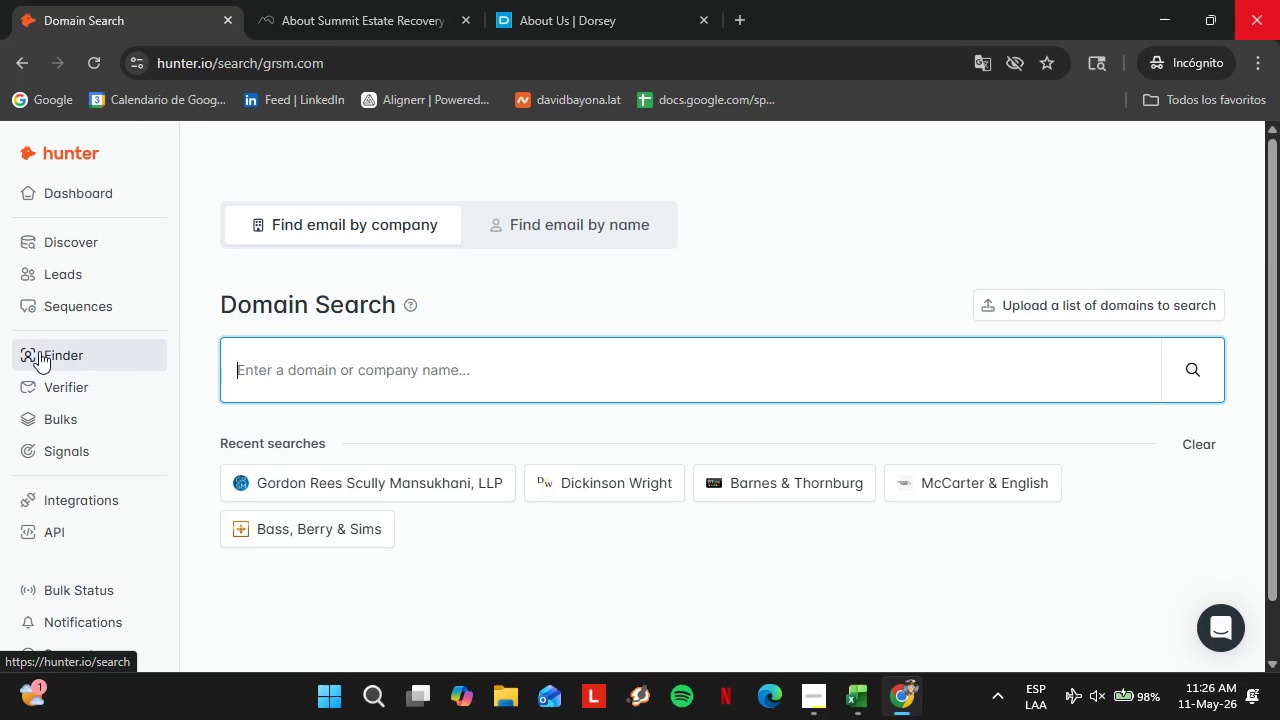 
wait(8.22)
 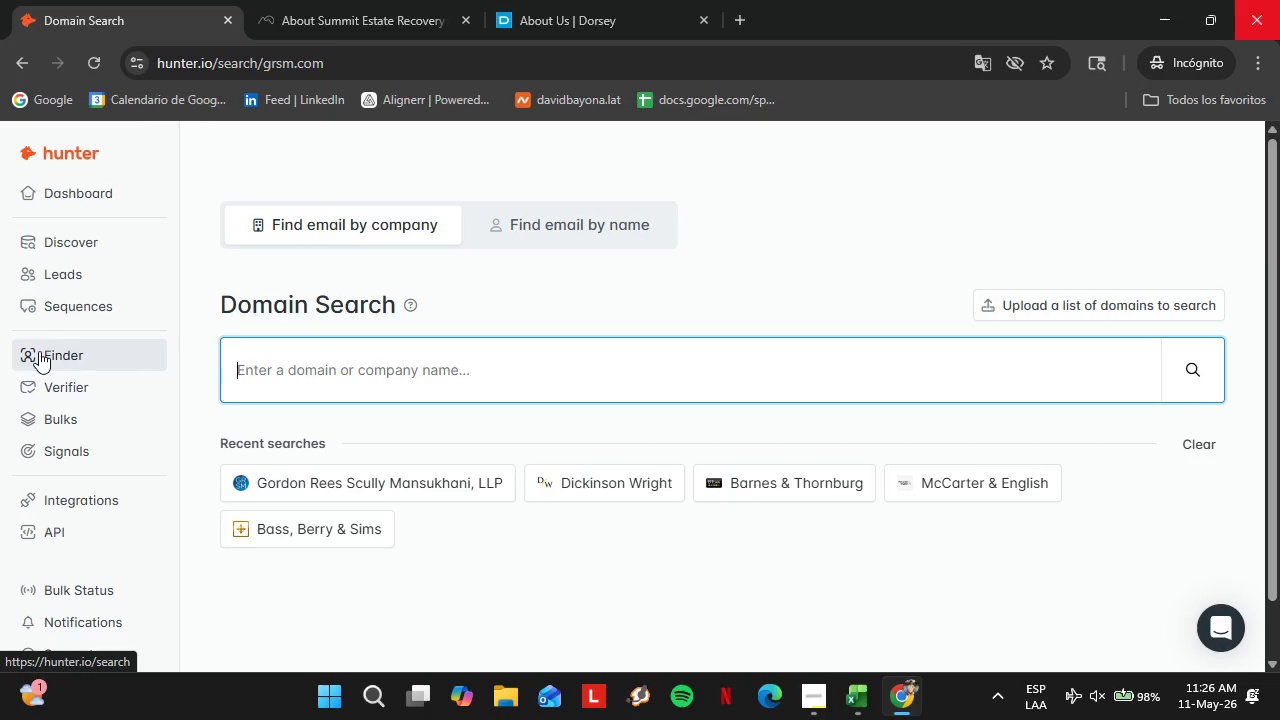 
type(mintz,)
key(Backspace)
type(,c)
key(Backspace)
key(Backspace)
type(.com)
 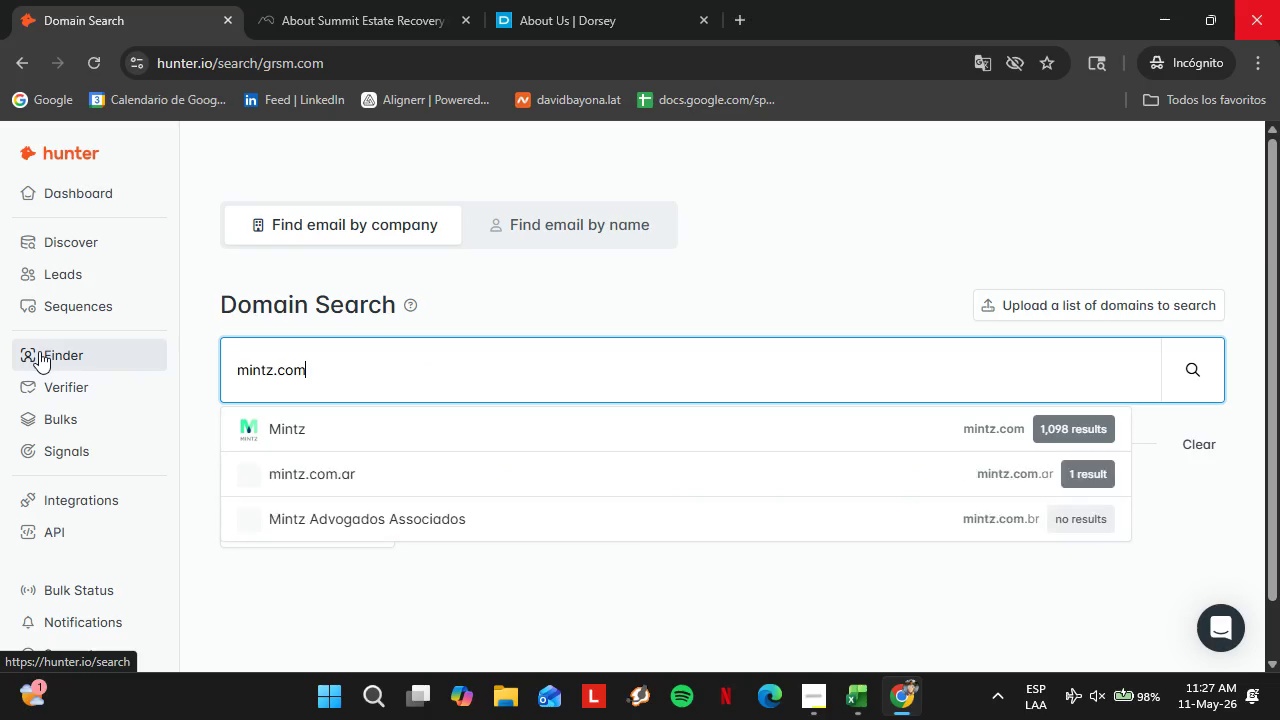 
key(Enter)
 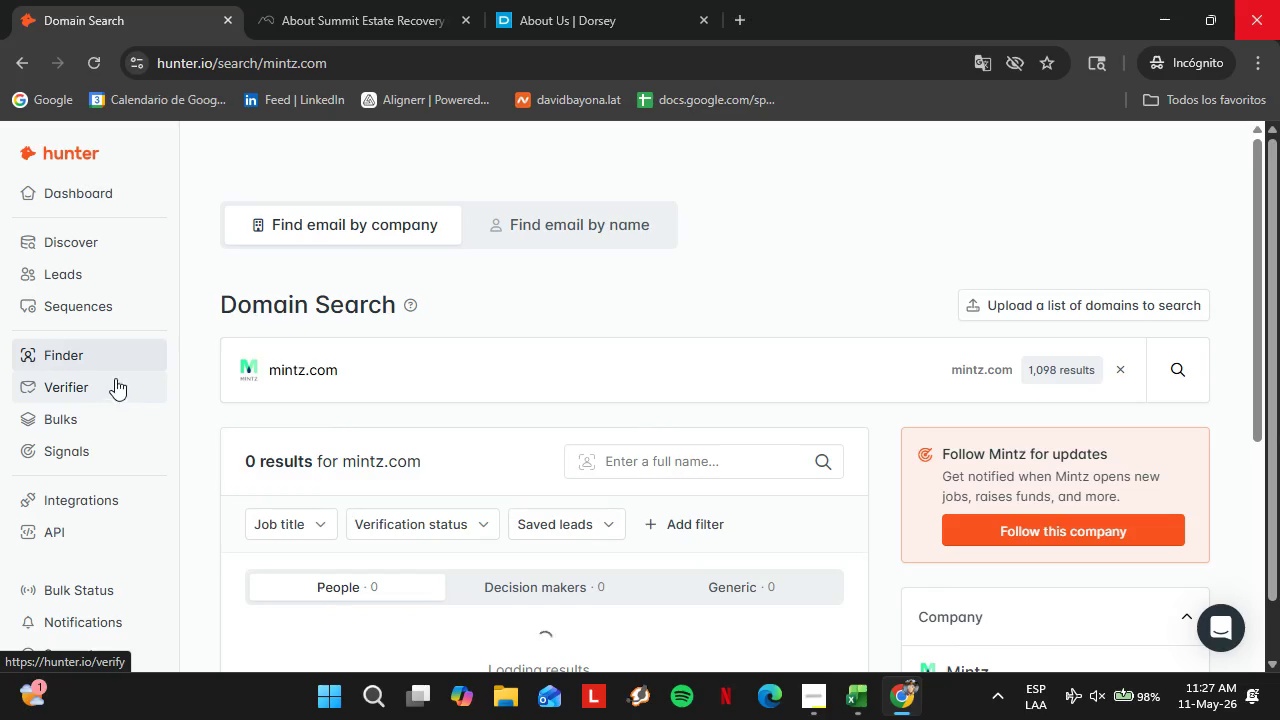 
scroll: coordinate [712, 468], scroll_direction: down, amount: 3.0
 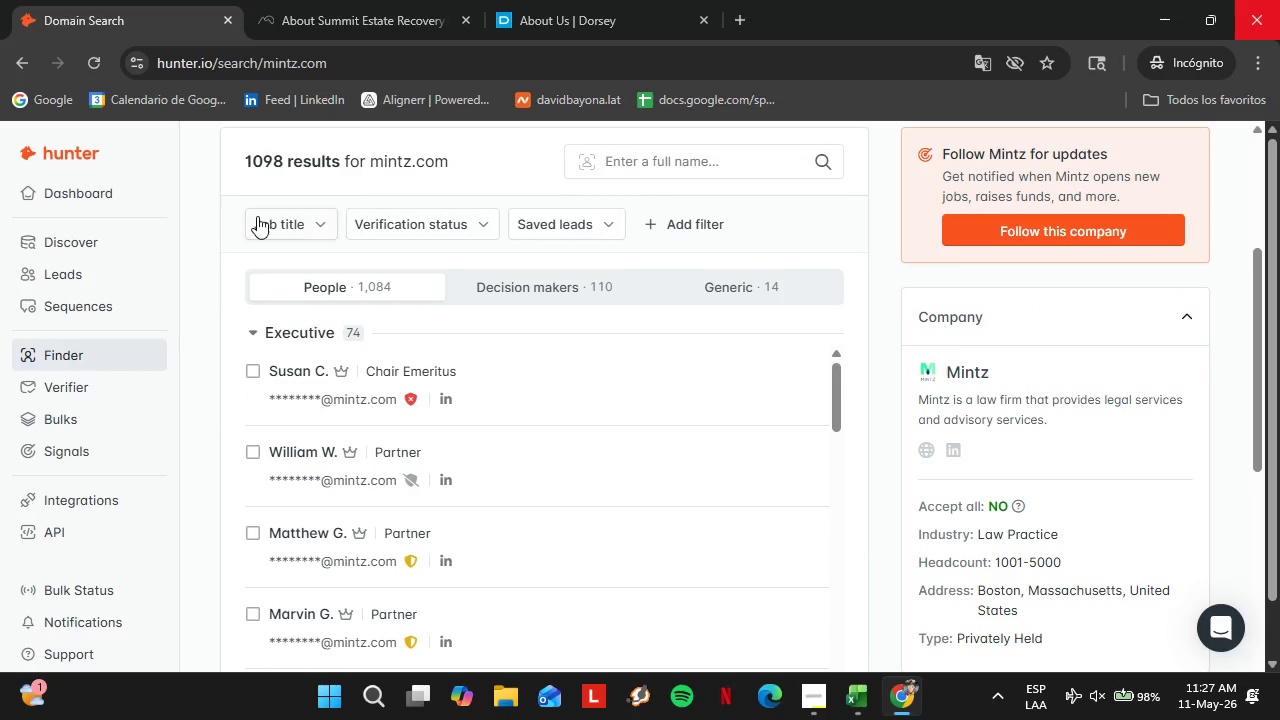 
scroll: coordinate [428, 264], scroll_direction: up, amount: 1.0
 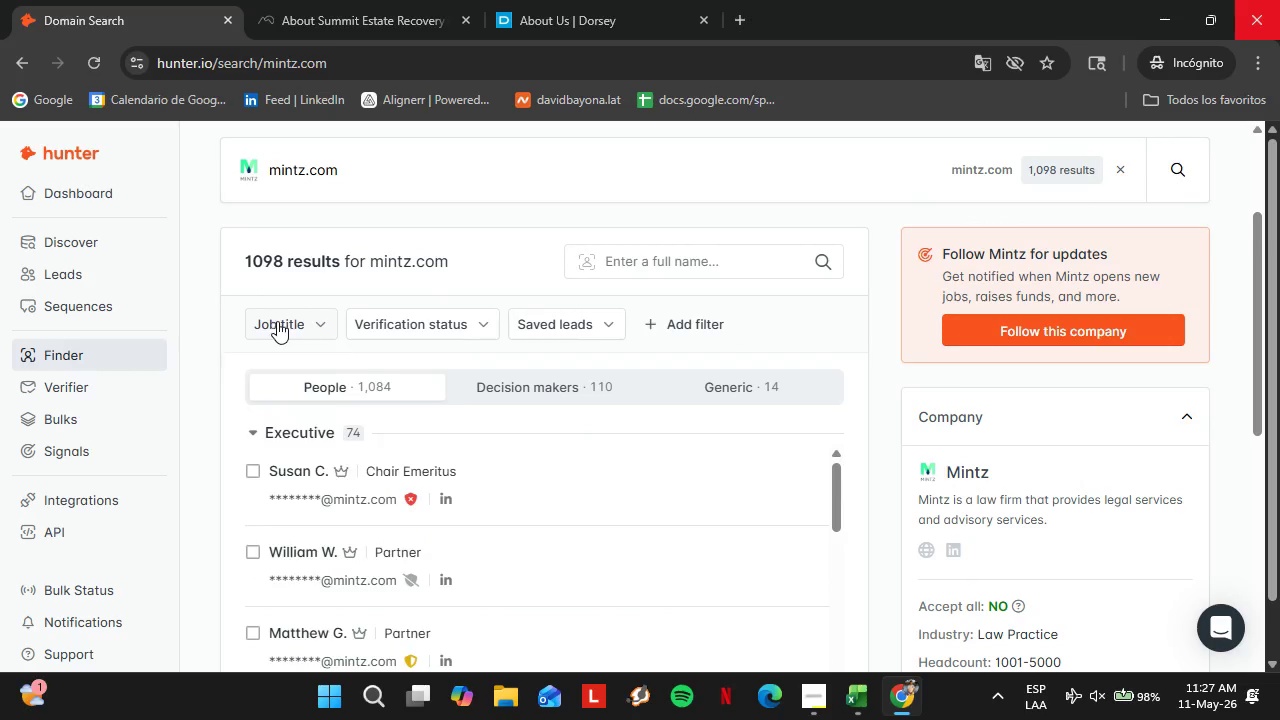 
double_click([327, 345])
 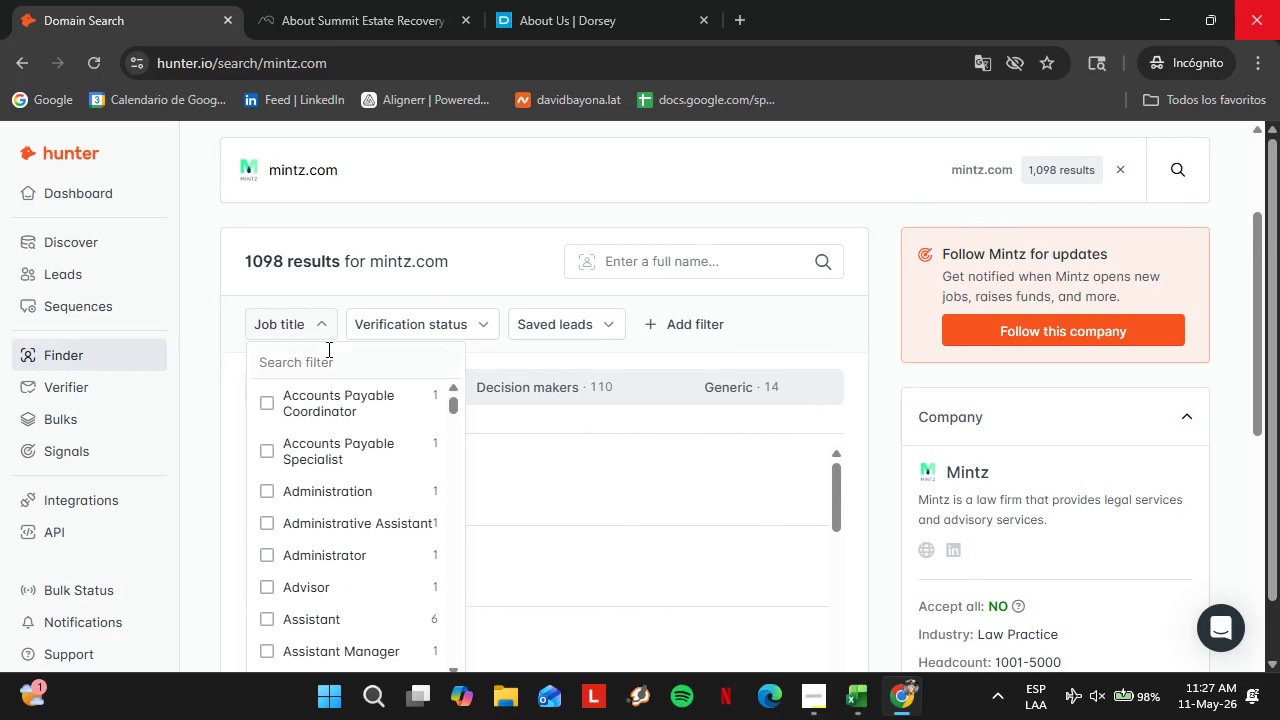 
triple_click([327, 349])
 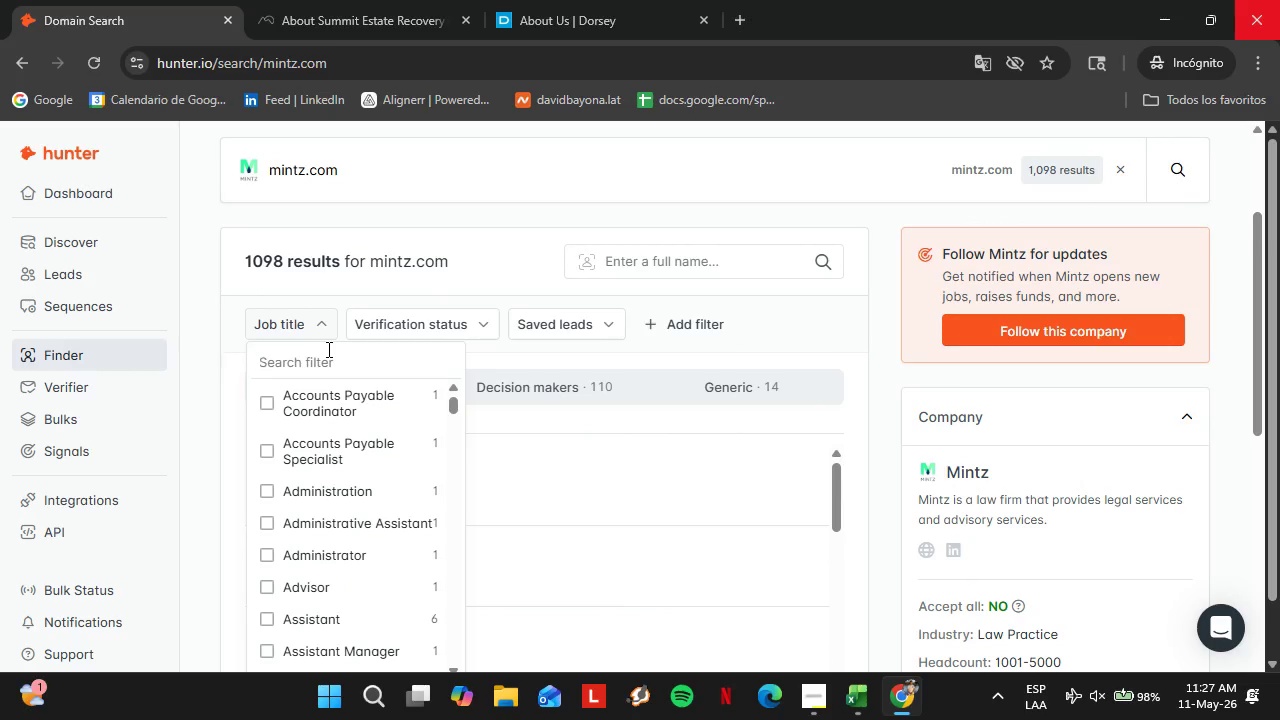 
type(office ma)
 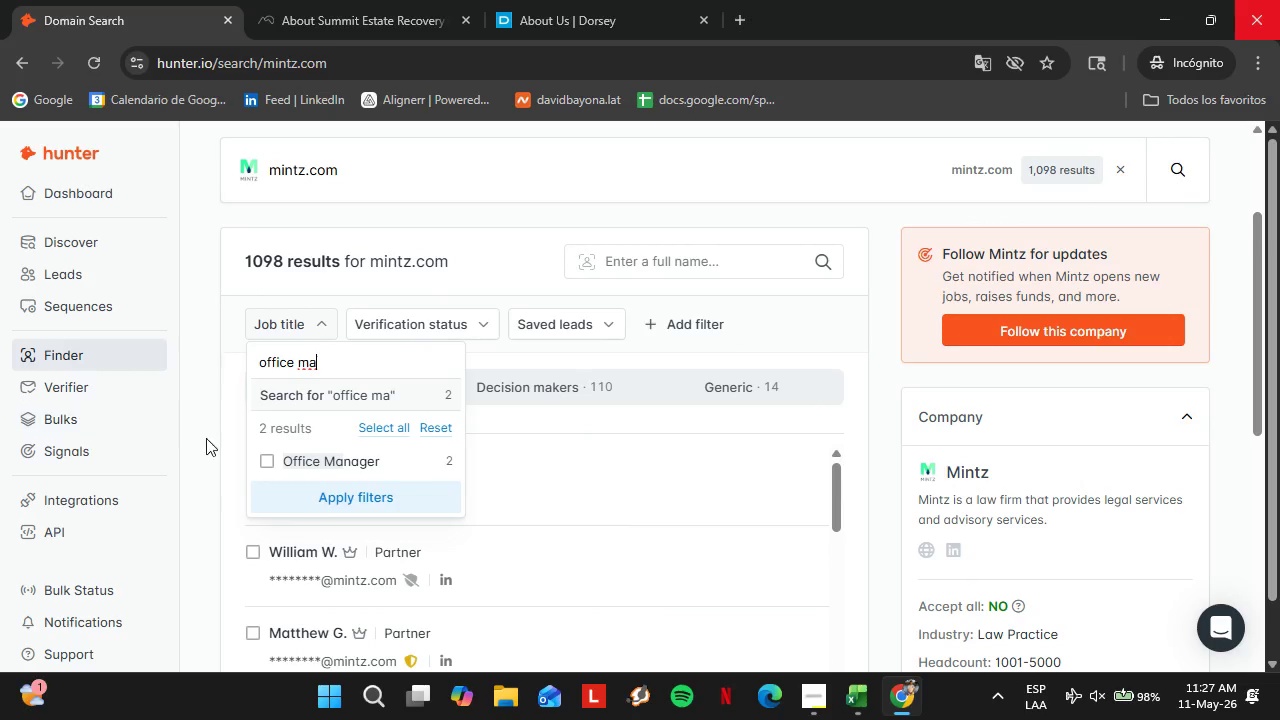 
left_click([268, 463])
 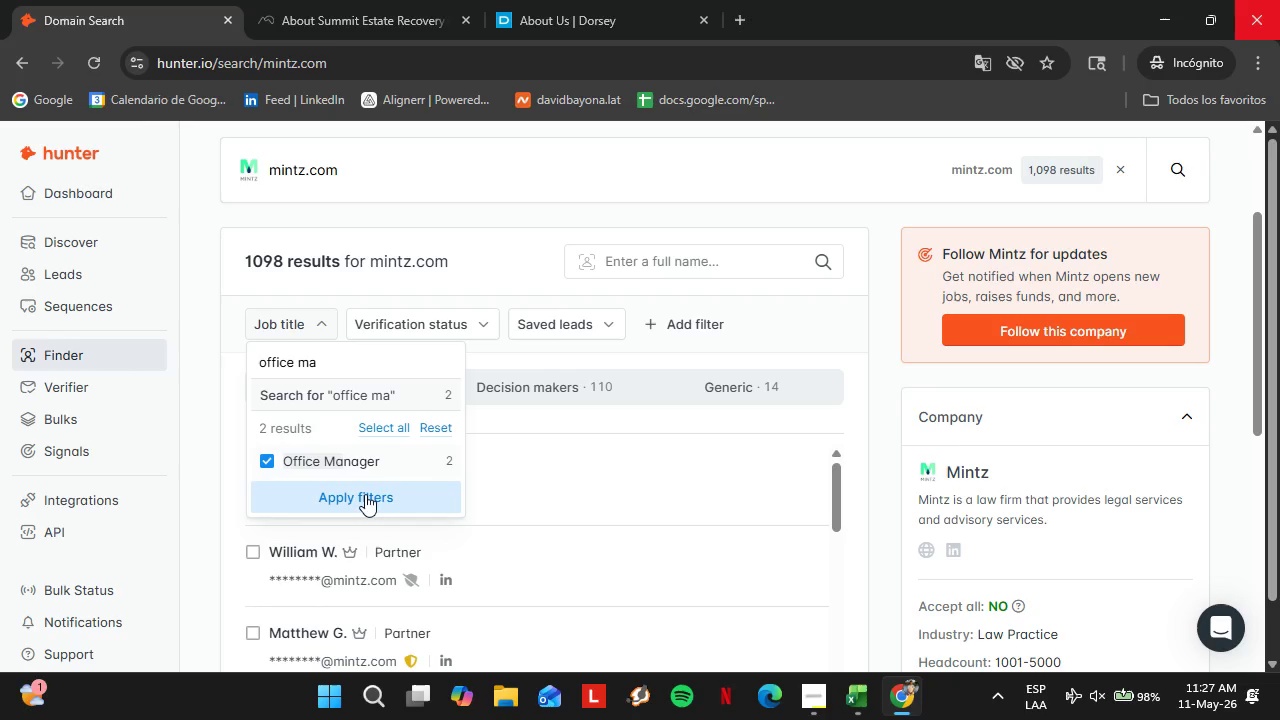 
left_click([365, 494])
 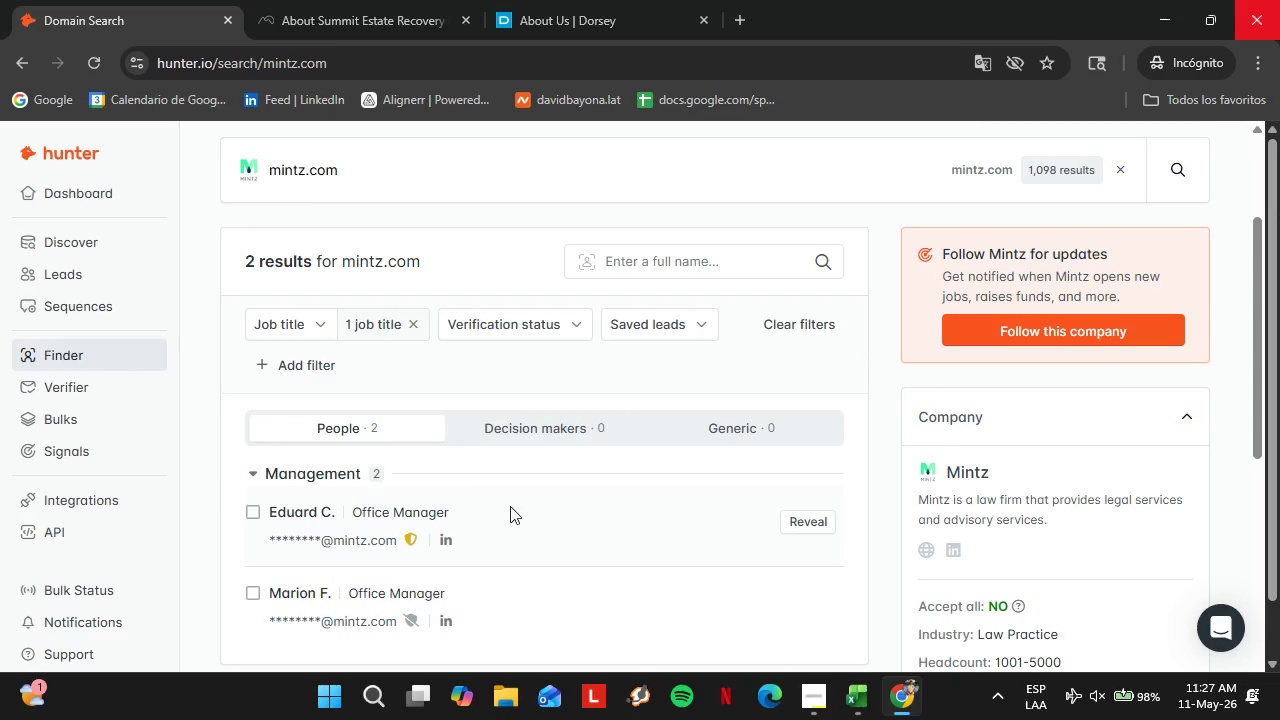 
scroll: coordinate [516, 510], scroll_direction: down, amount: 1.0
 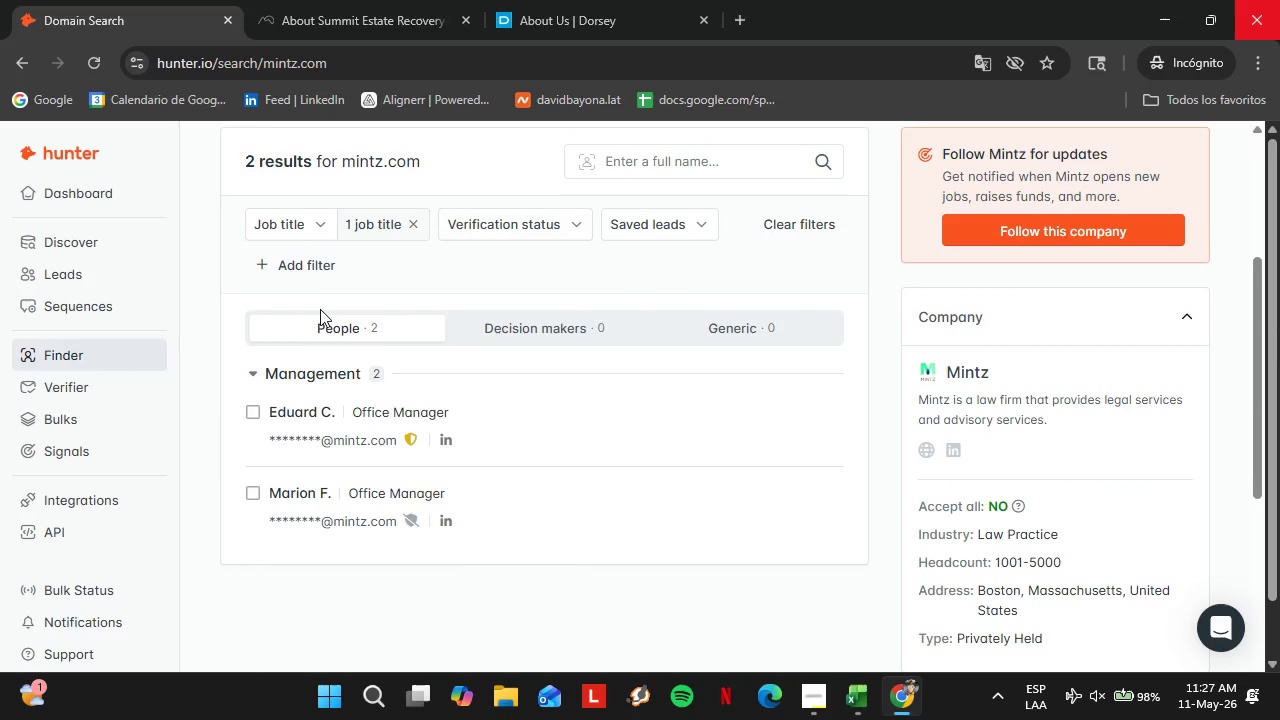 
left_click([292, 218])
 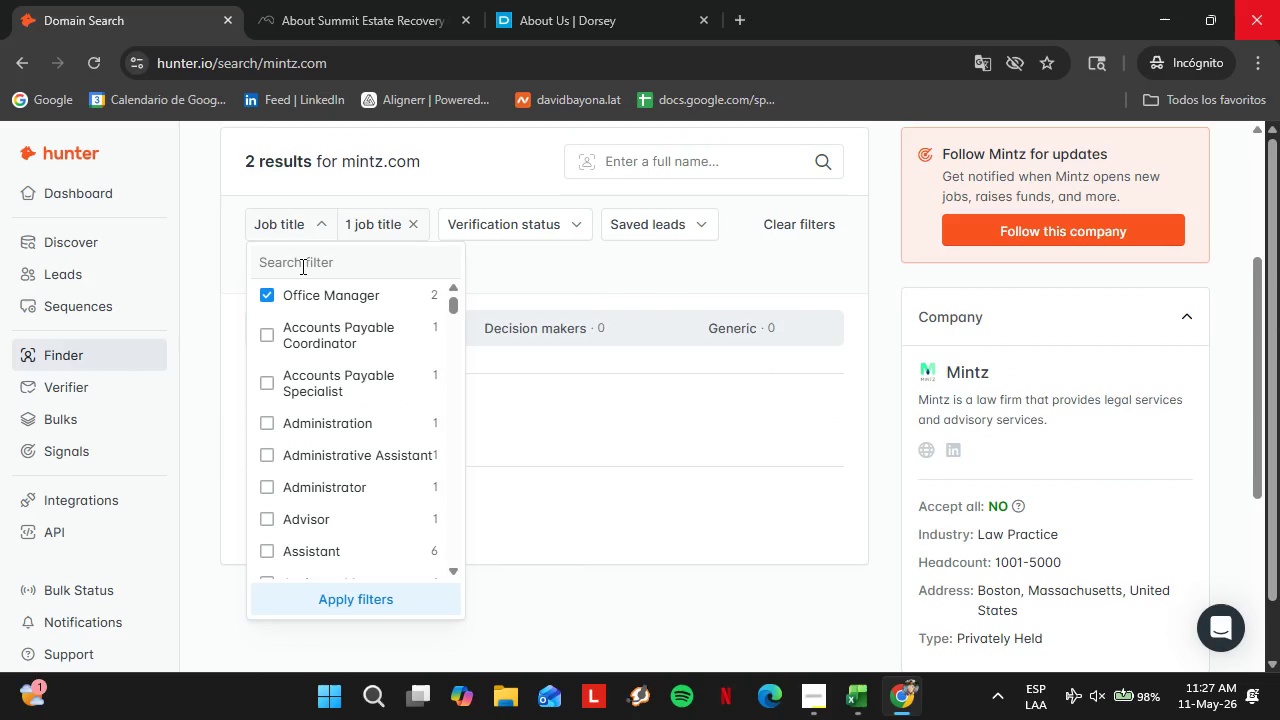 
left_click([301, 266])
 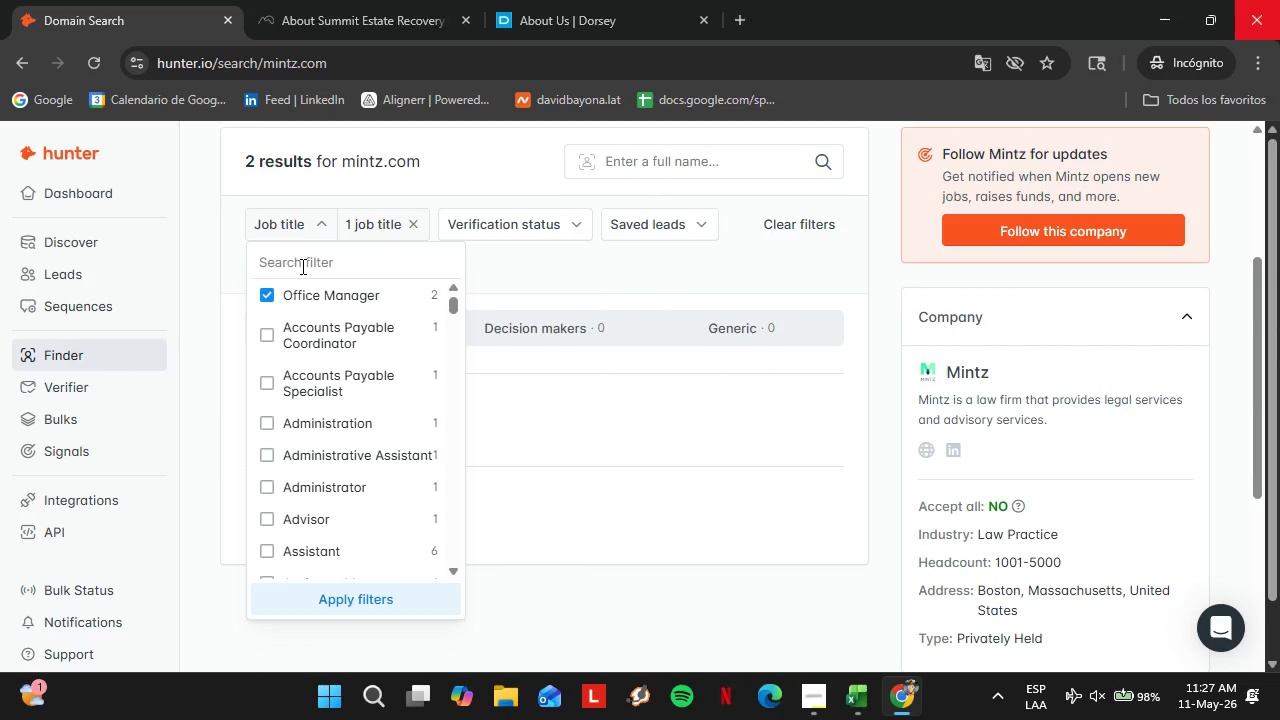 
type(partner)
 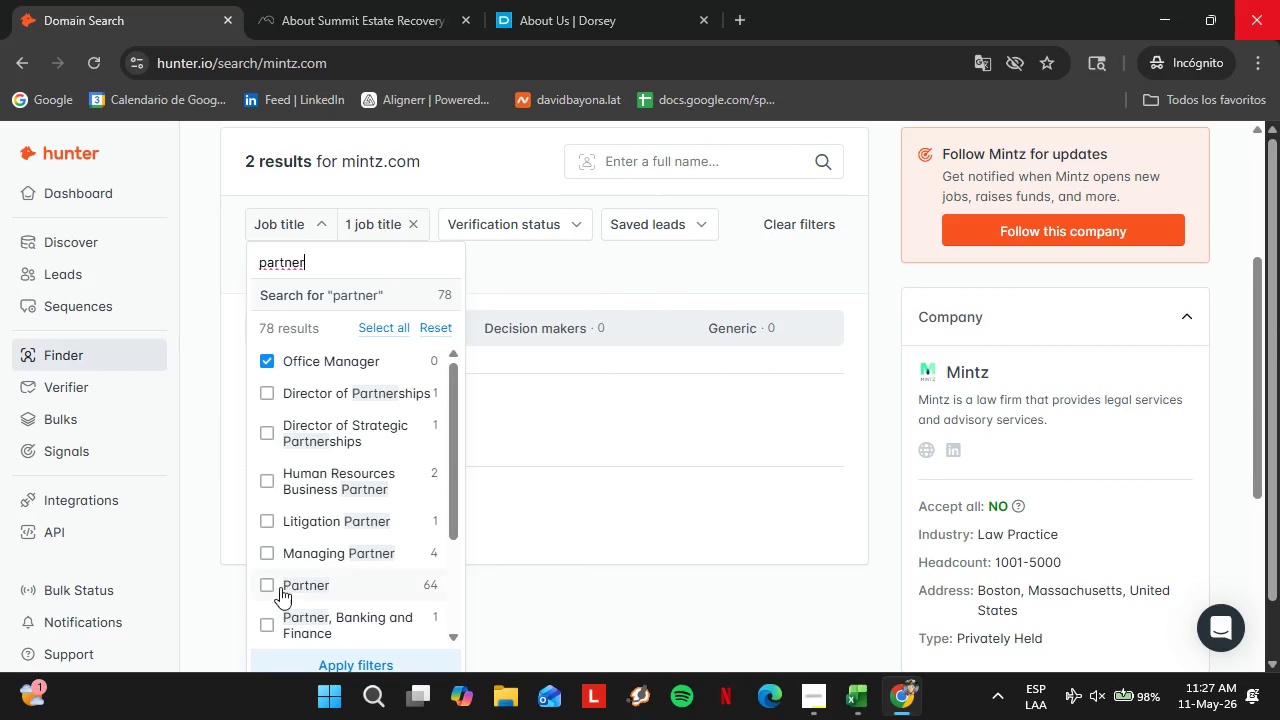 
left_click([276, 587])
 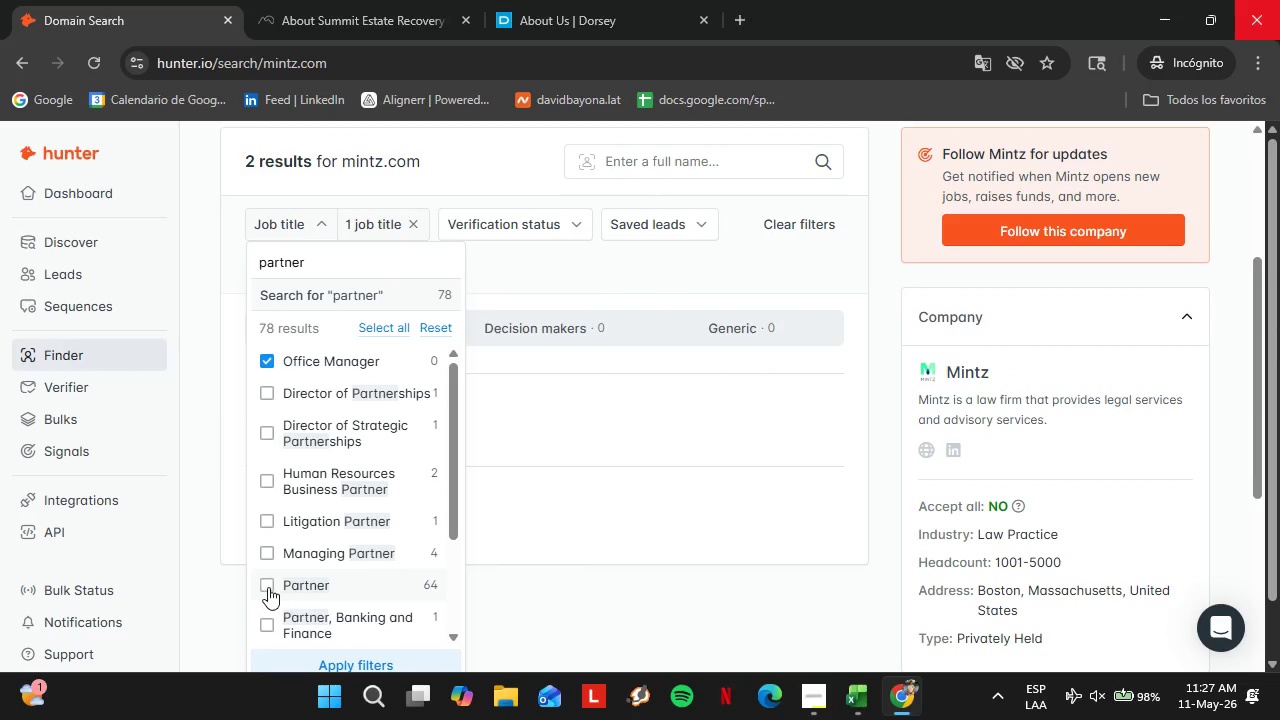 
left_click([268, 587])
 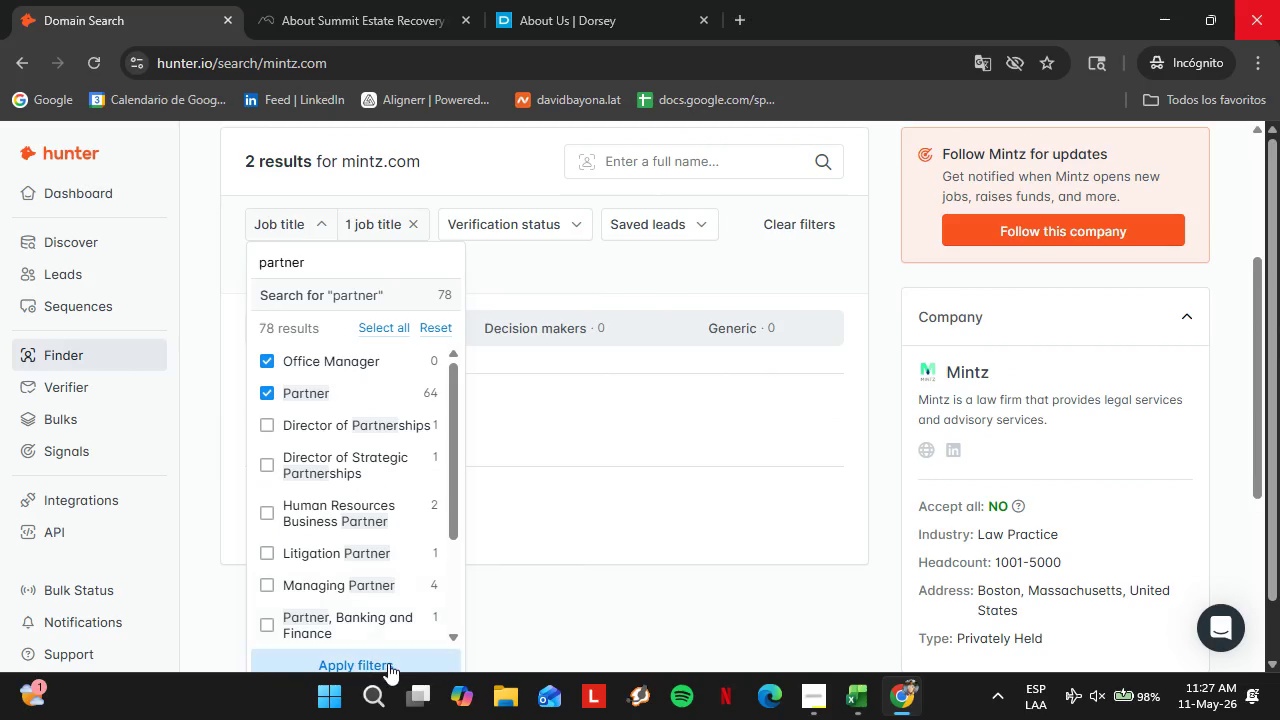 
left_click([388, 663])
 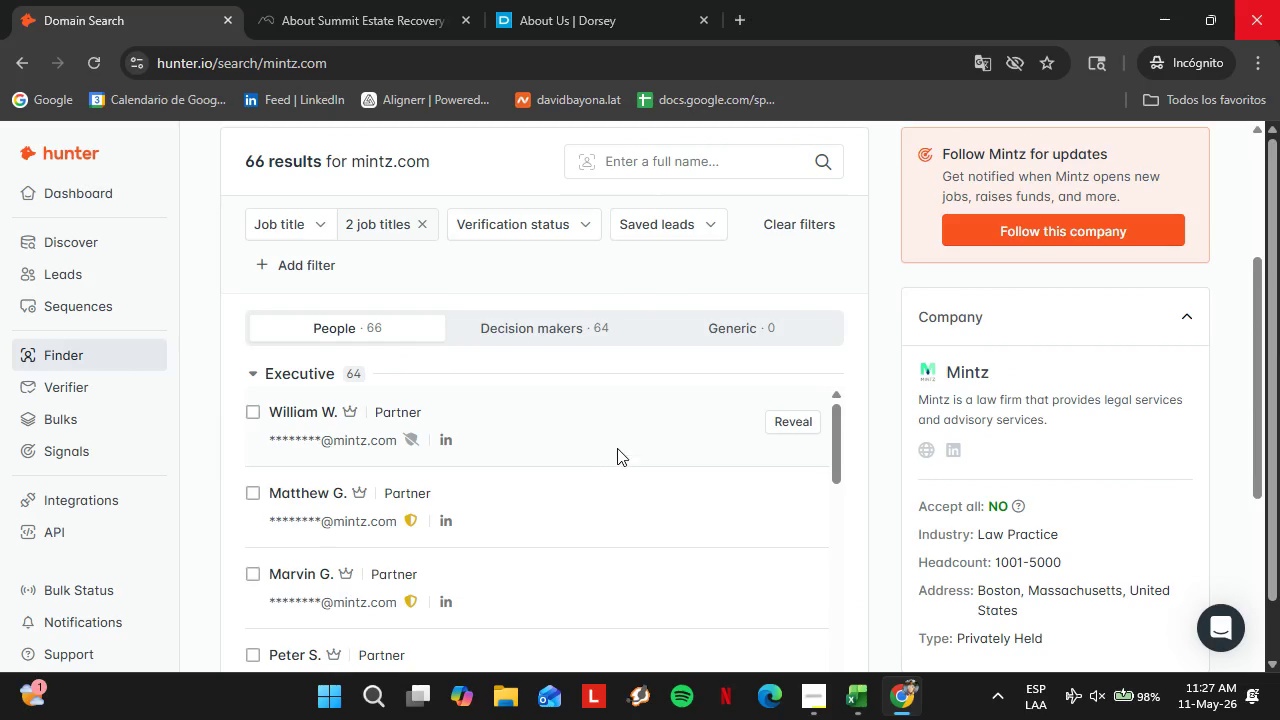 
scroll: coordinate [629, 460], scroll_direction: down, amount: 3.0
 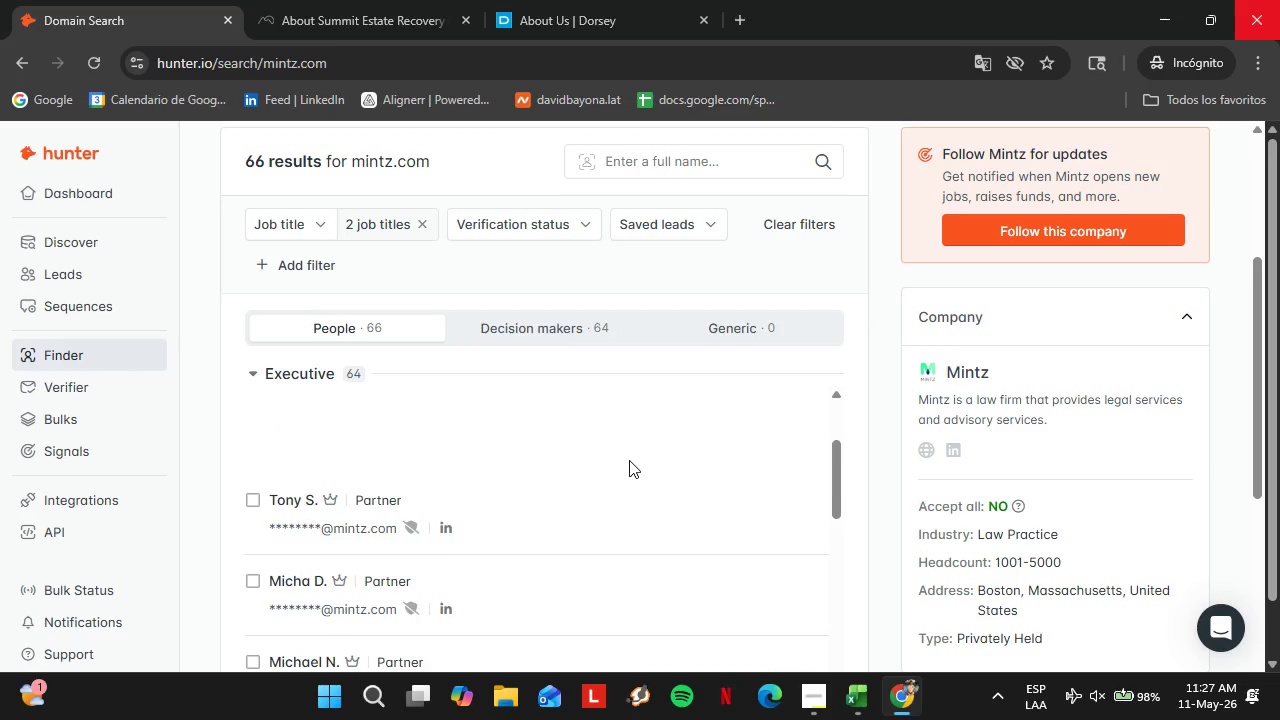 
left_click([363, 388])
 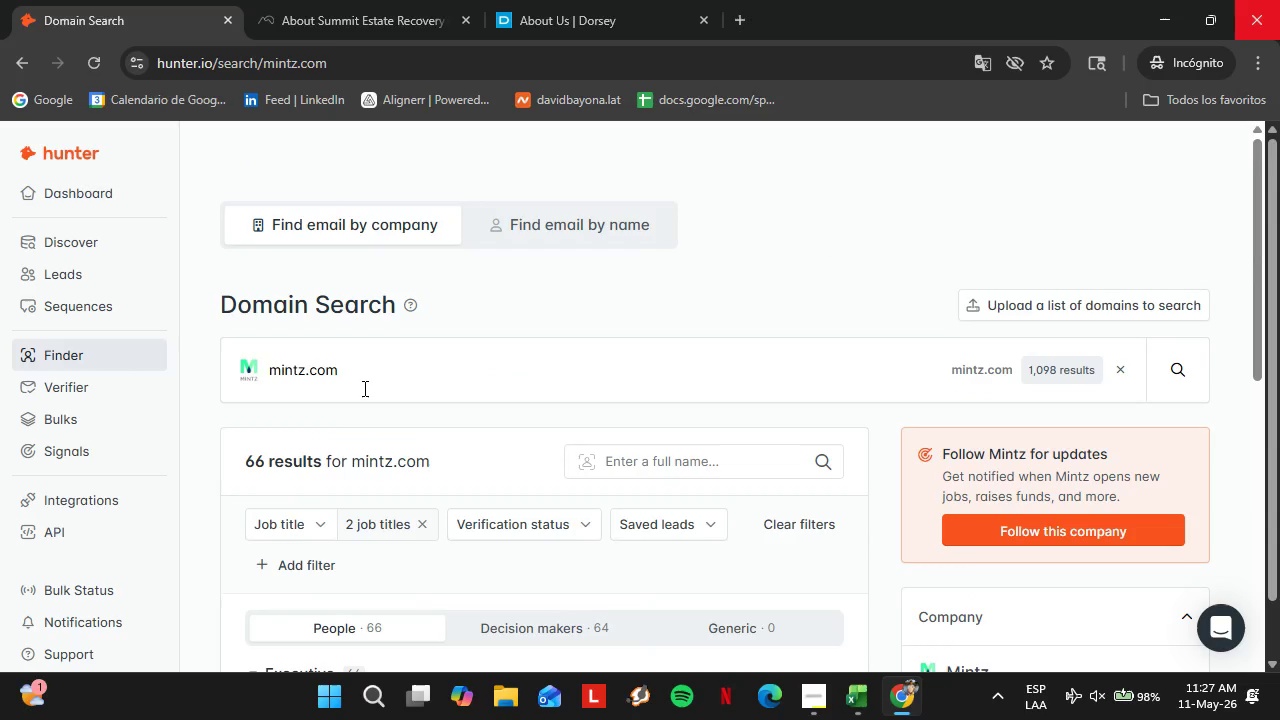 
double_click([363, 388])
 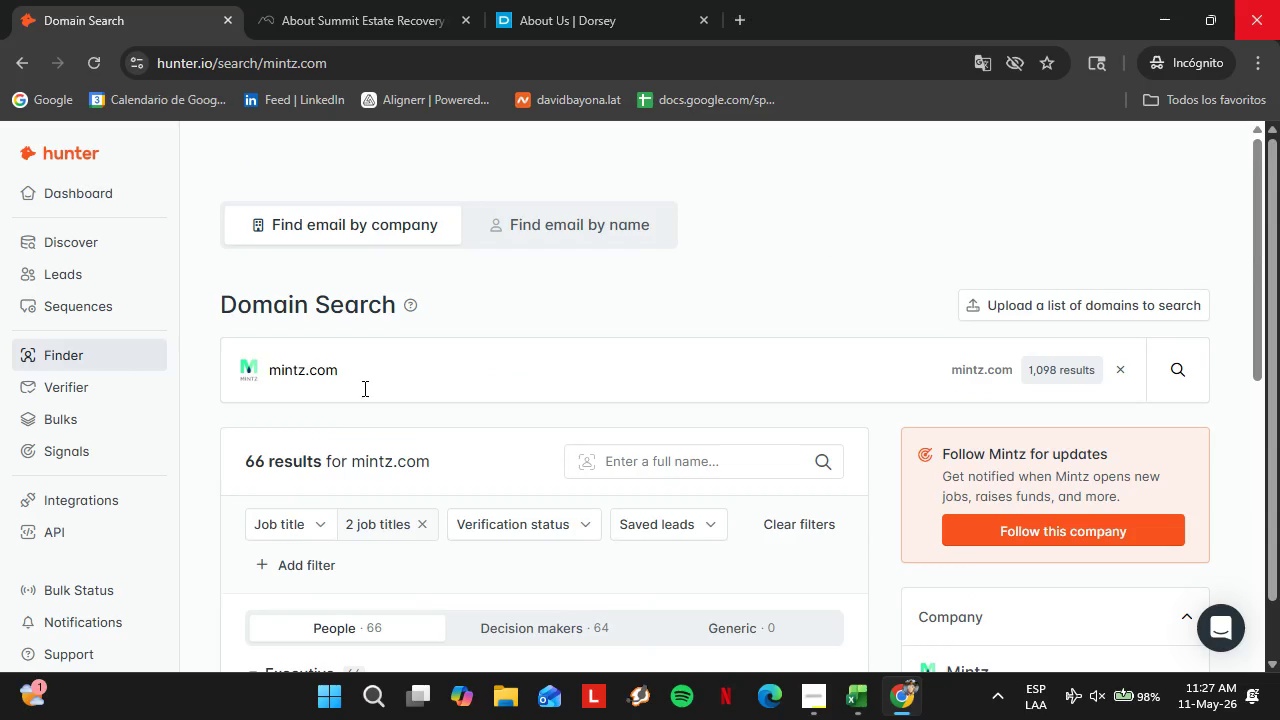 
triple_click([363, 388])
 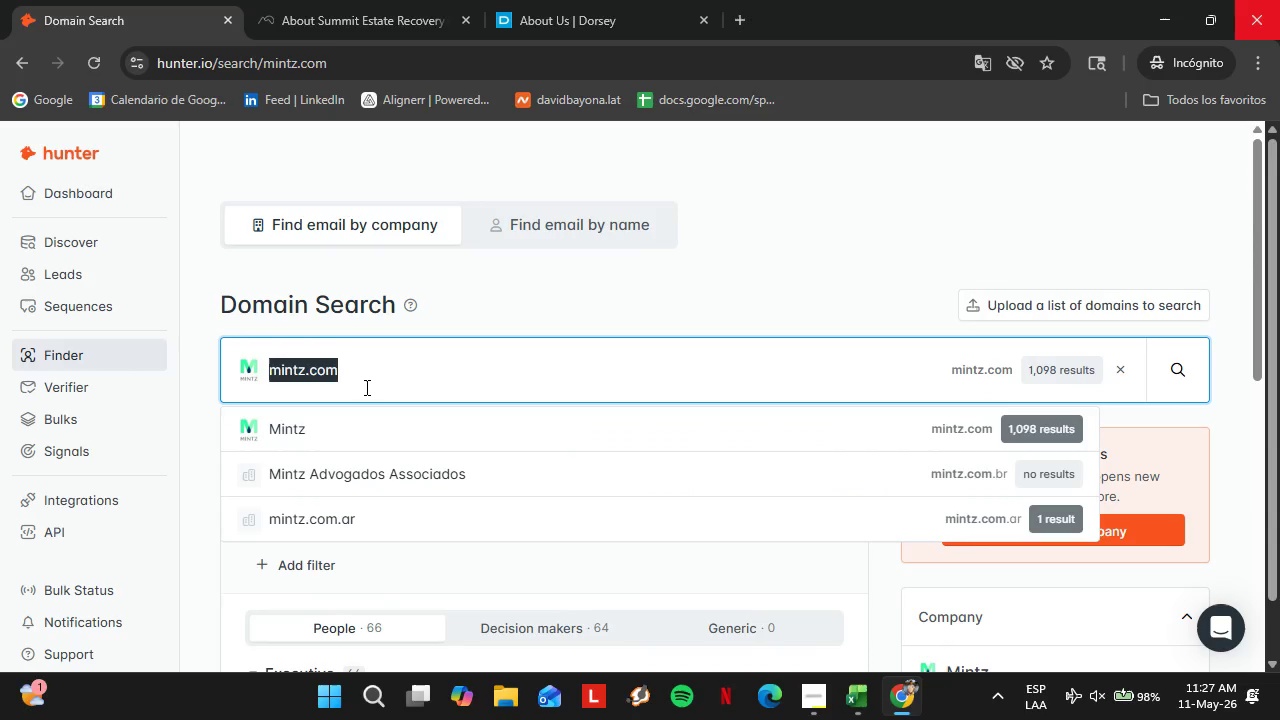 
scroll: coordinate [443, 269], scroll_direction: up, amount: 12.0
 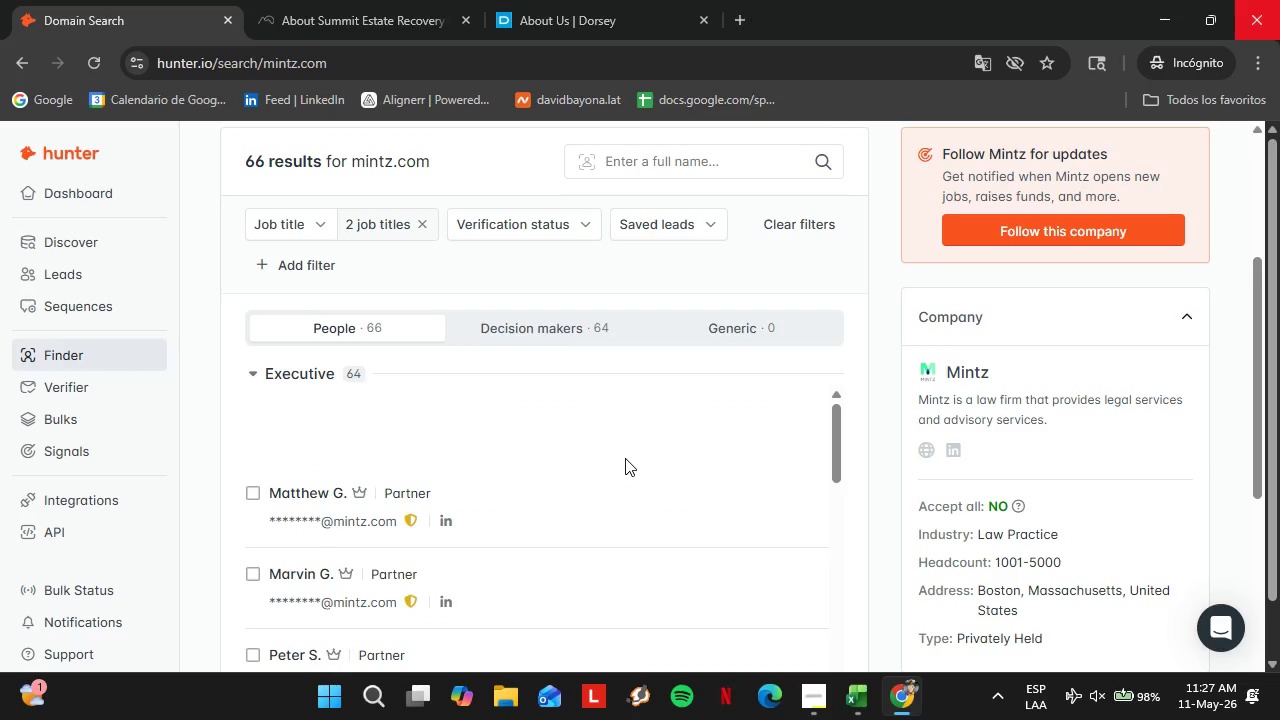 
type(hklaw.com)
 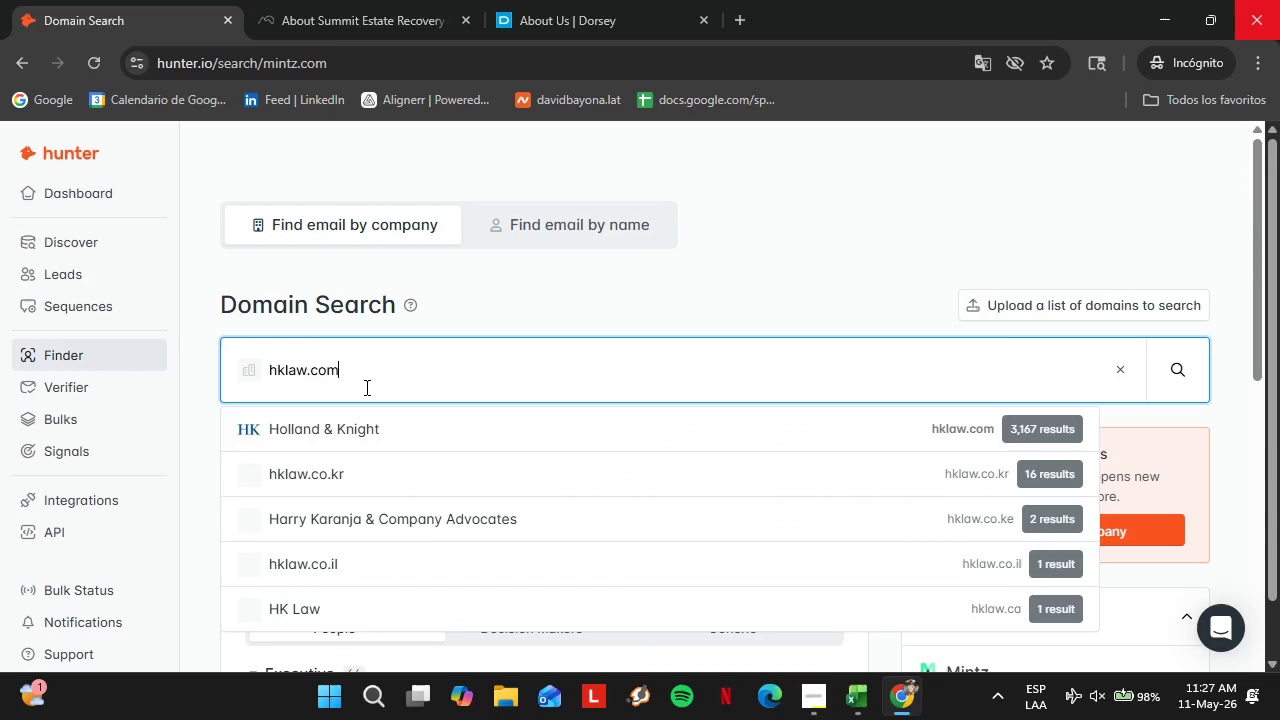 
key(Enter)
 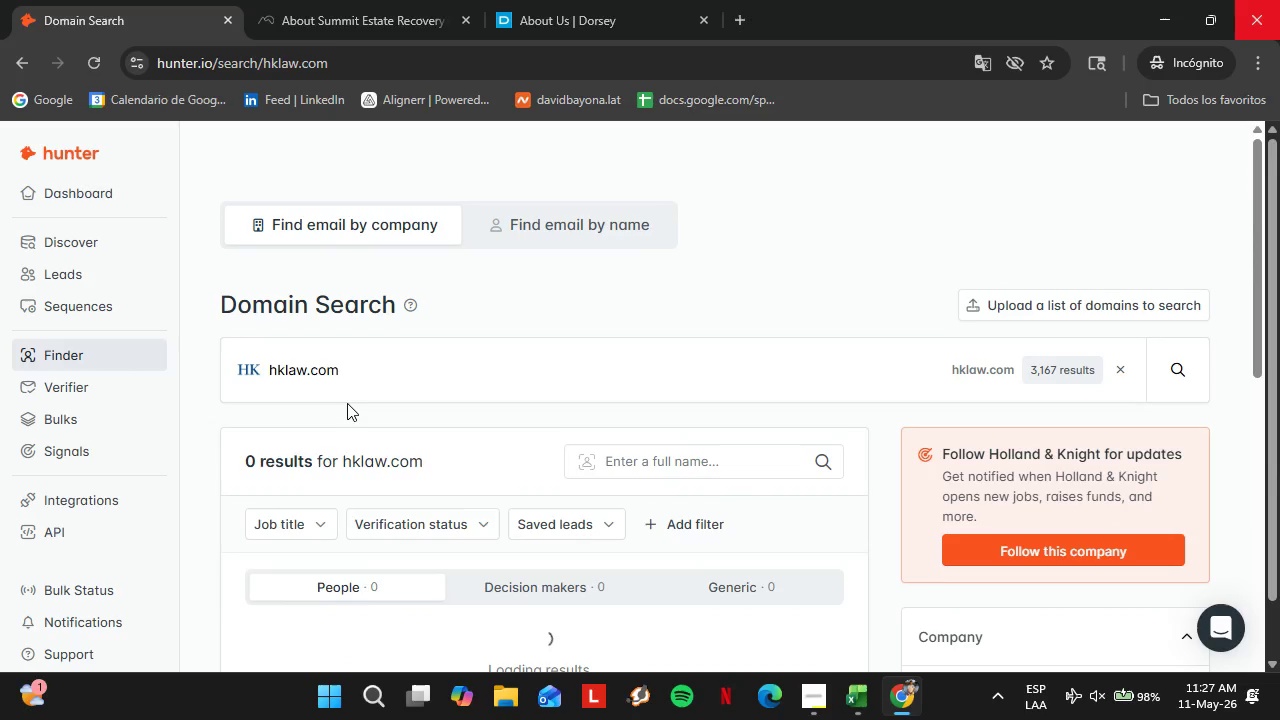 
scroll: coordinate [394, 433], scroll_direction: down, amount: 2.0
 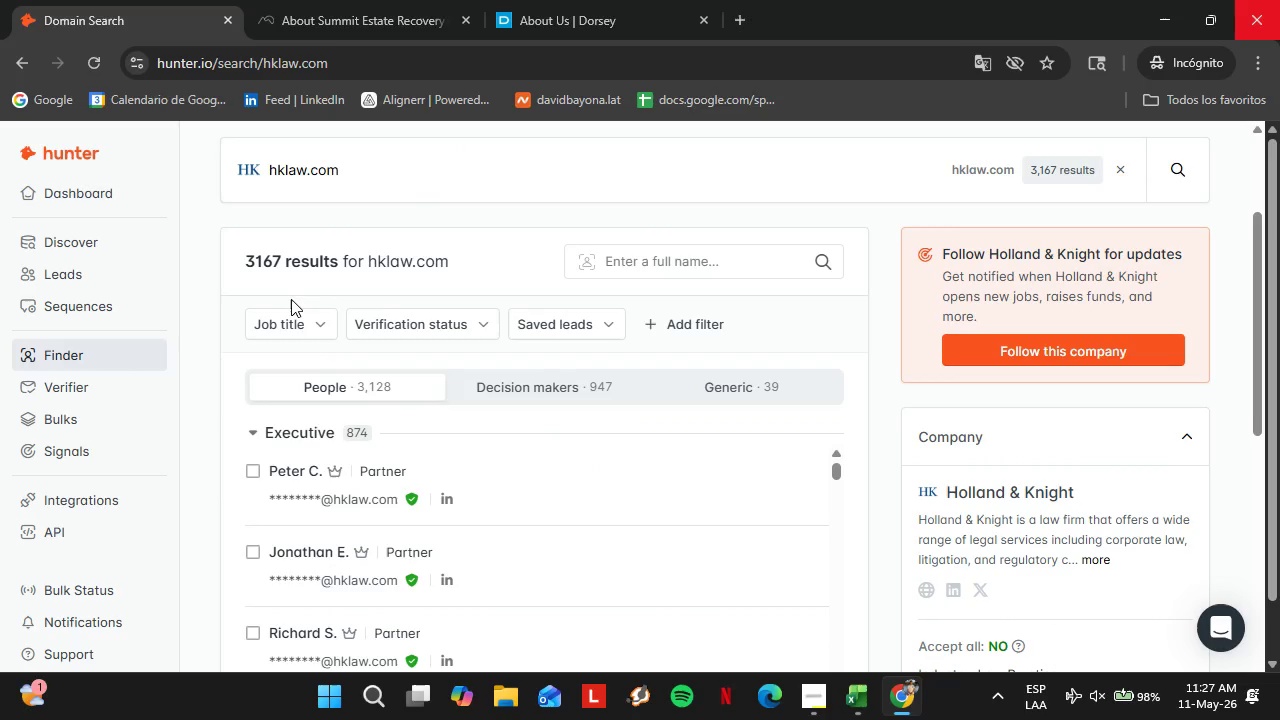 
left_click([296, 318])
 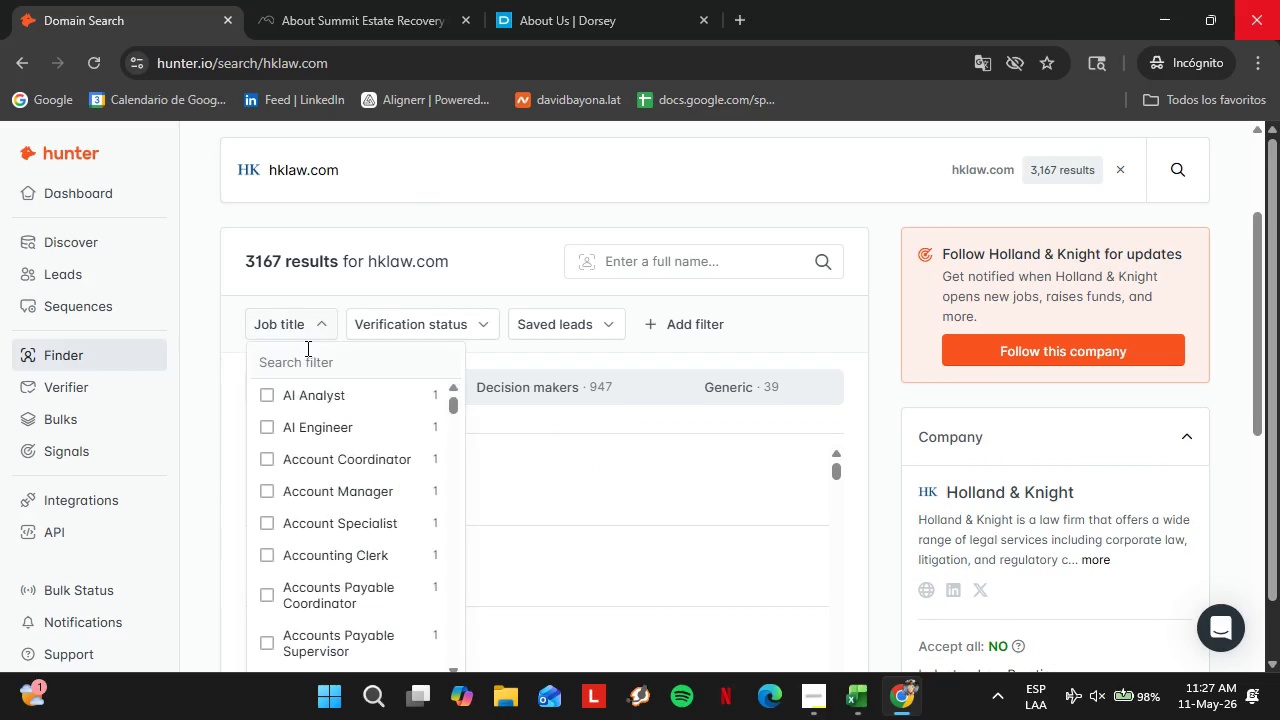 
left_click([306, 348])
 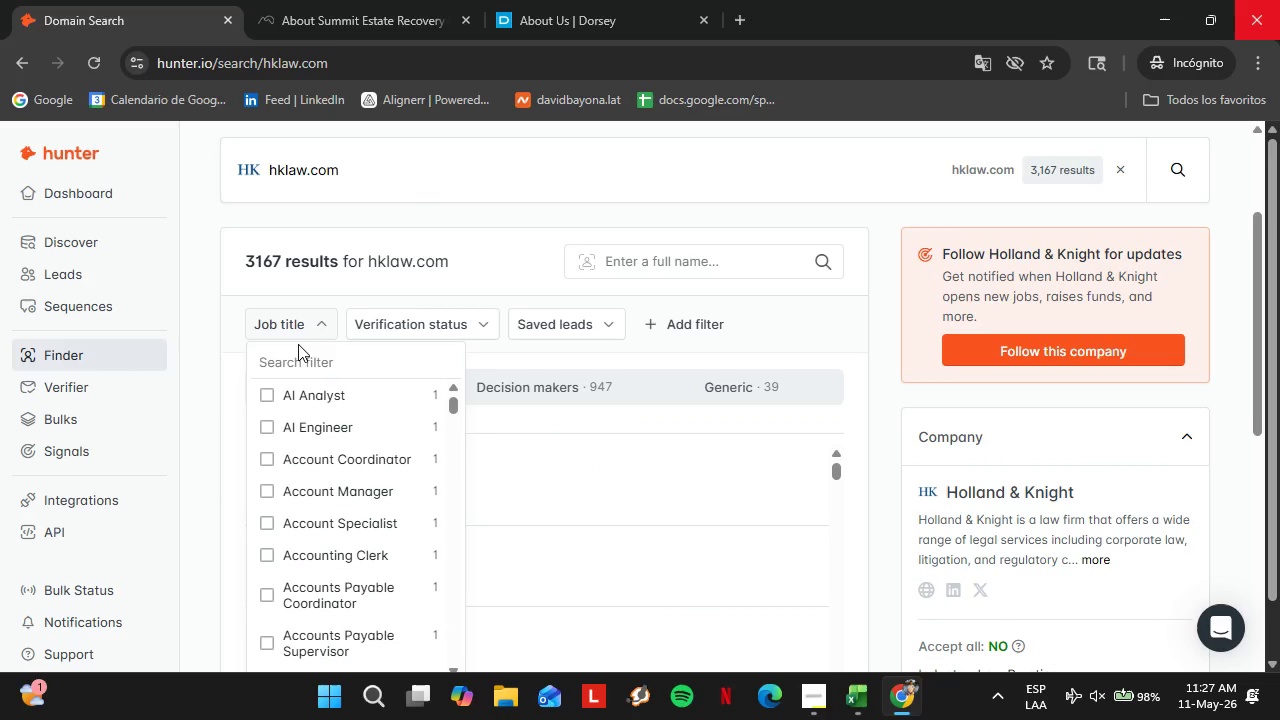 
type(office ma)
 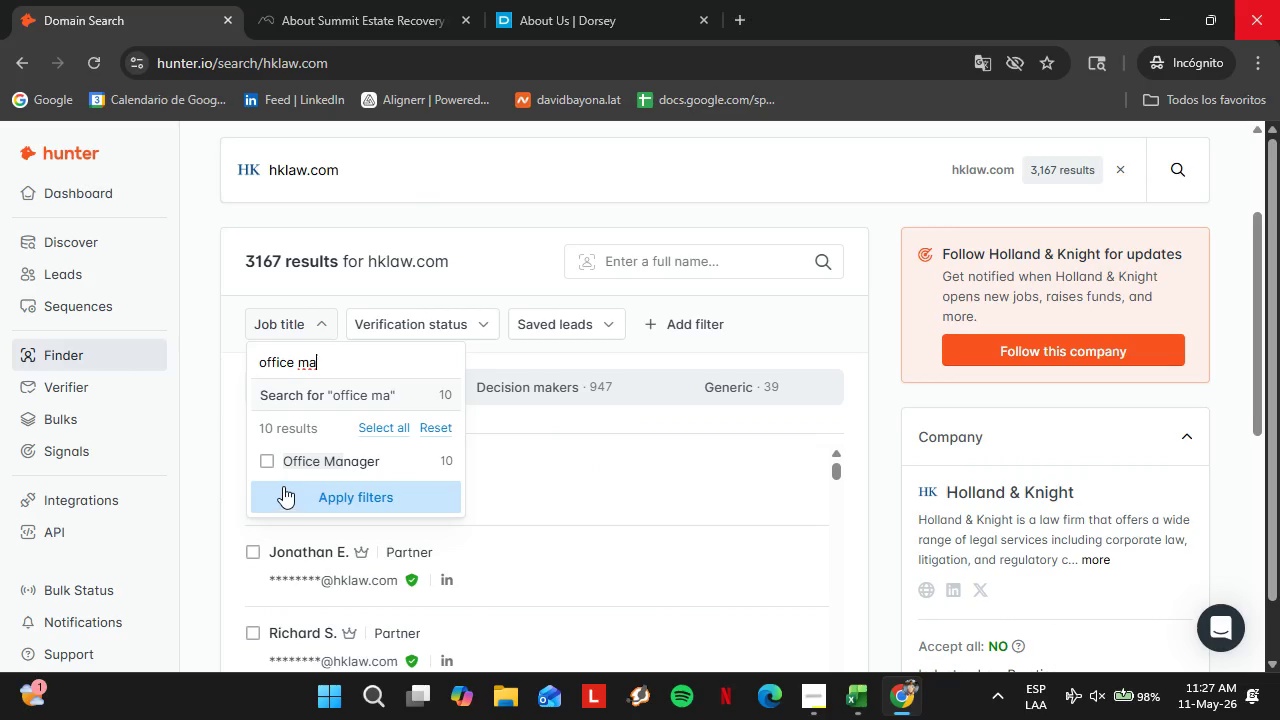 
left_click([269, 467])
 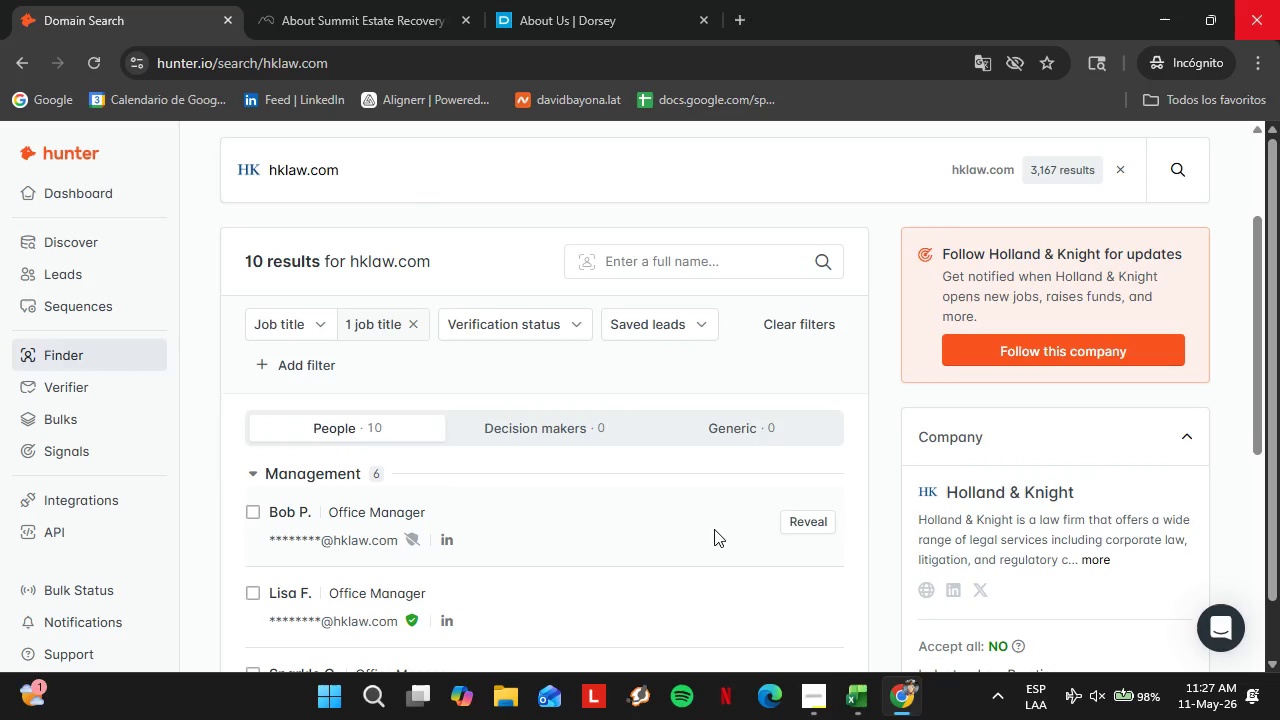 
left_click([811, 519])
 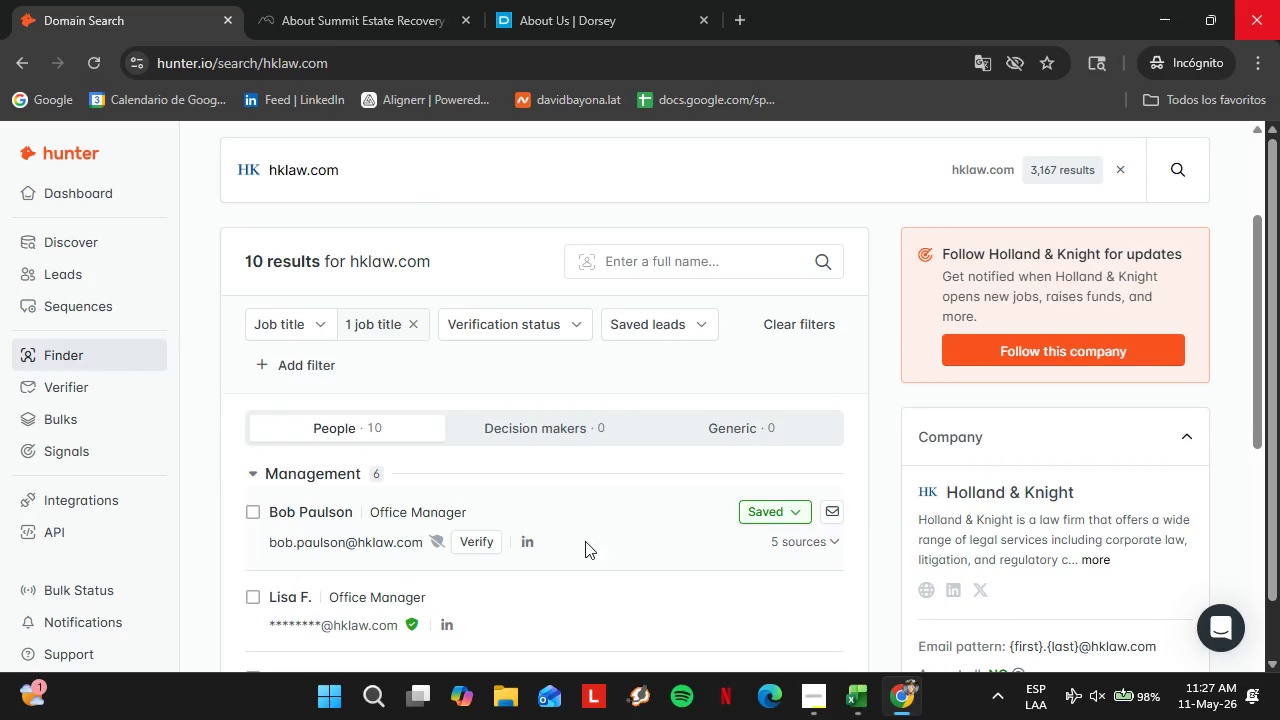 
left_click([489, 544])
 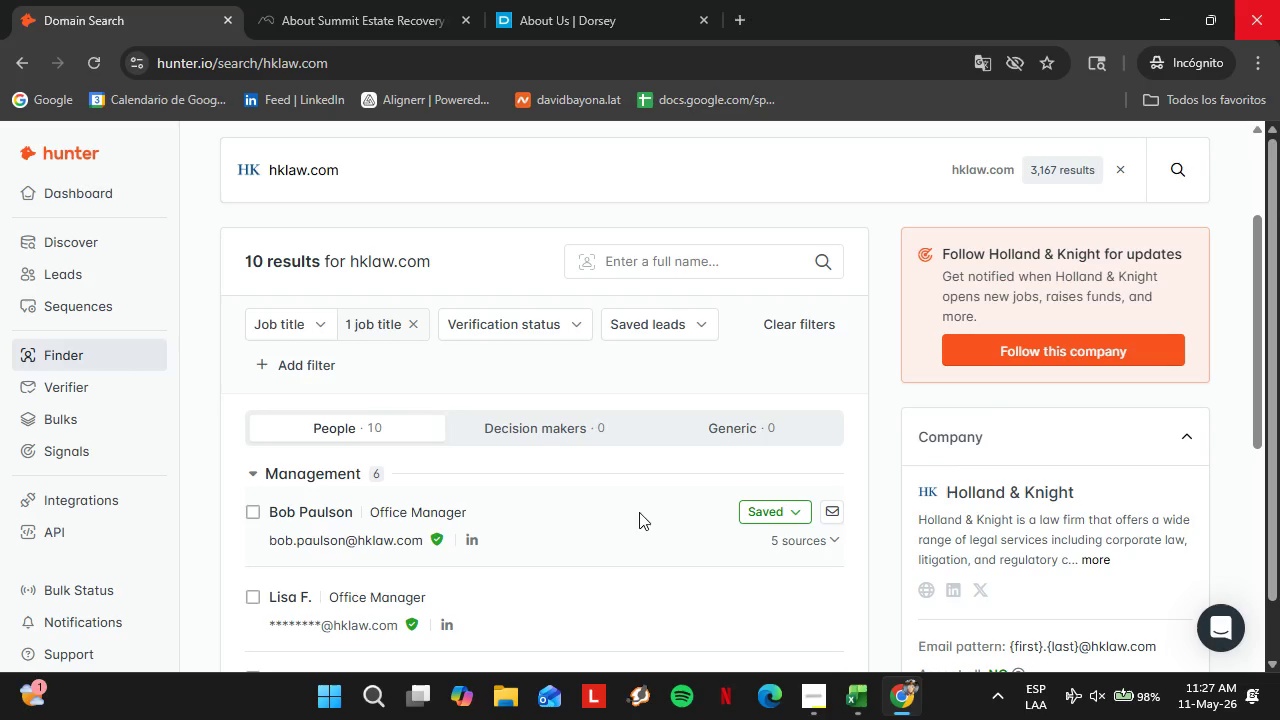 
left_click([763, 506])
 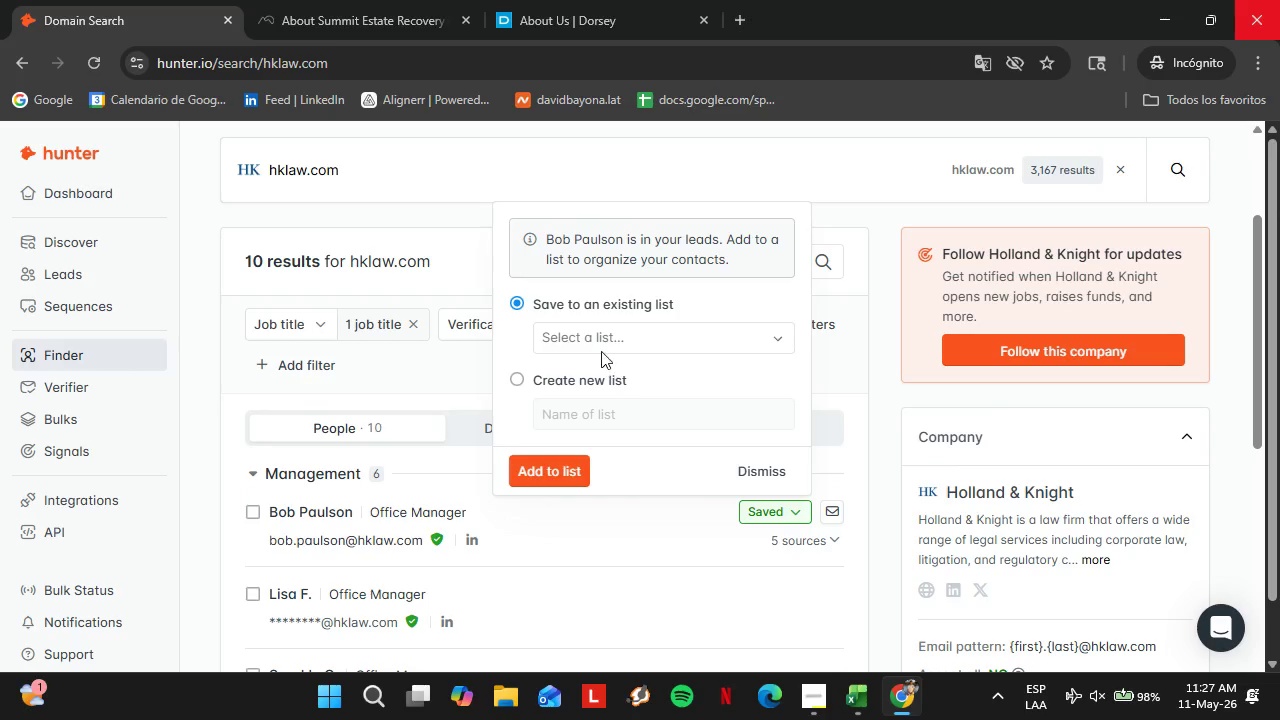 
left_click([596, 342])
 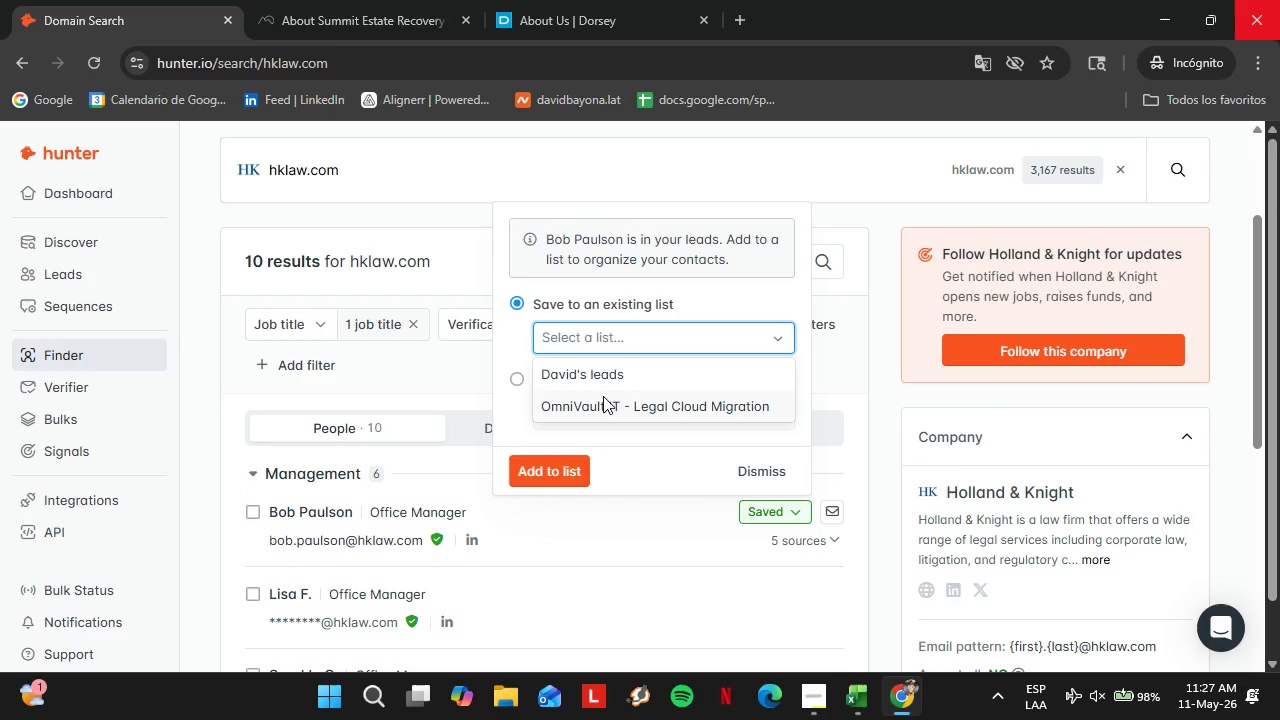 
left_click([603, 396])
 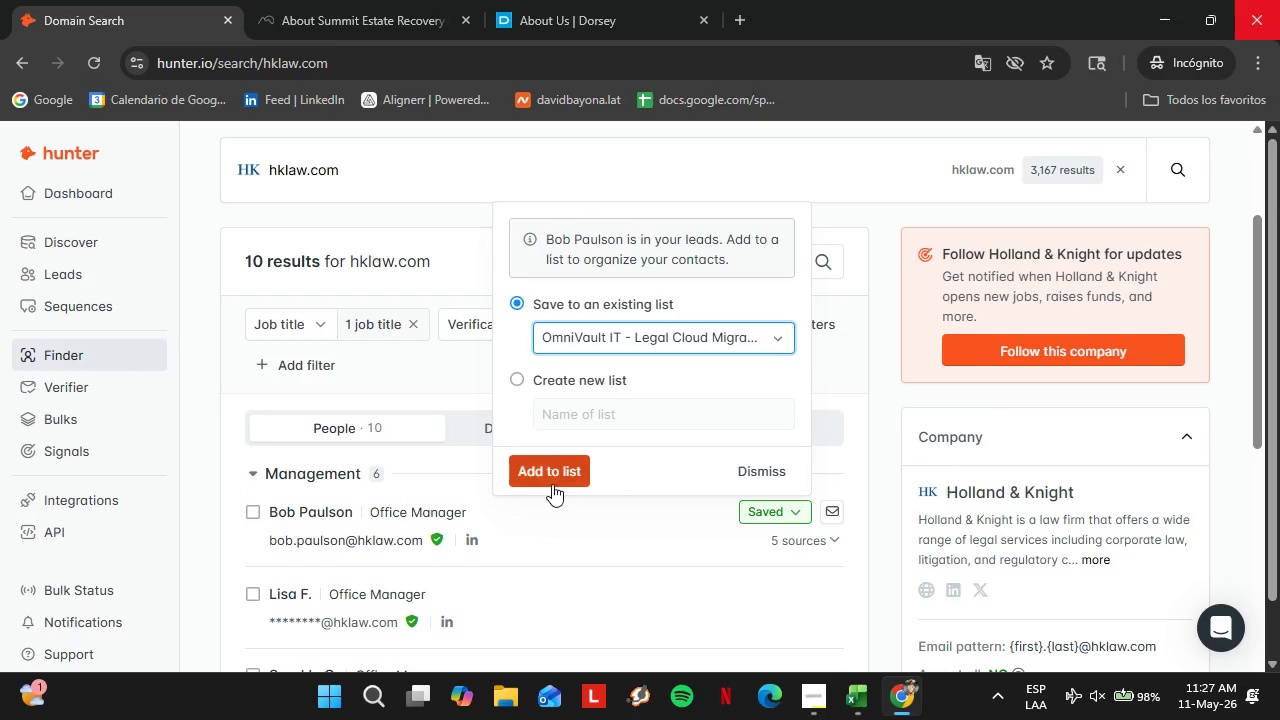 
left_click([552, 484])
 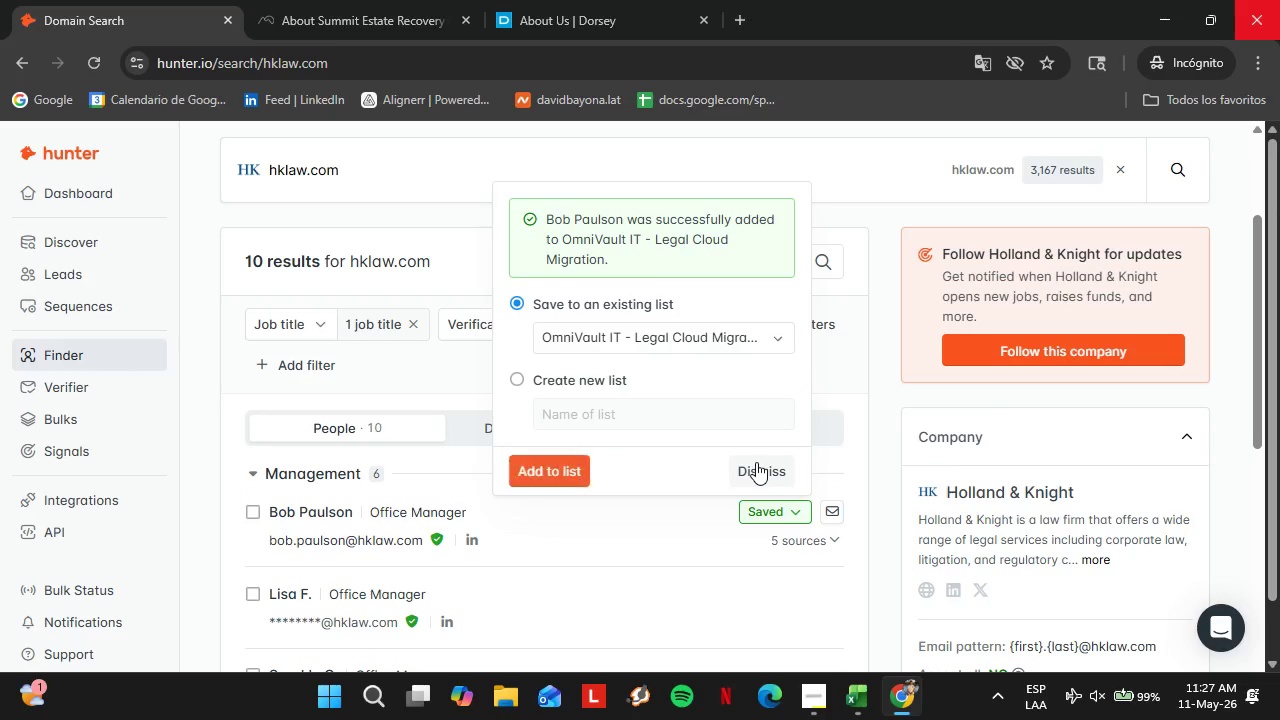 
left_click([756, 462])
 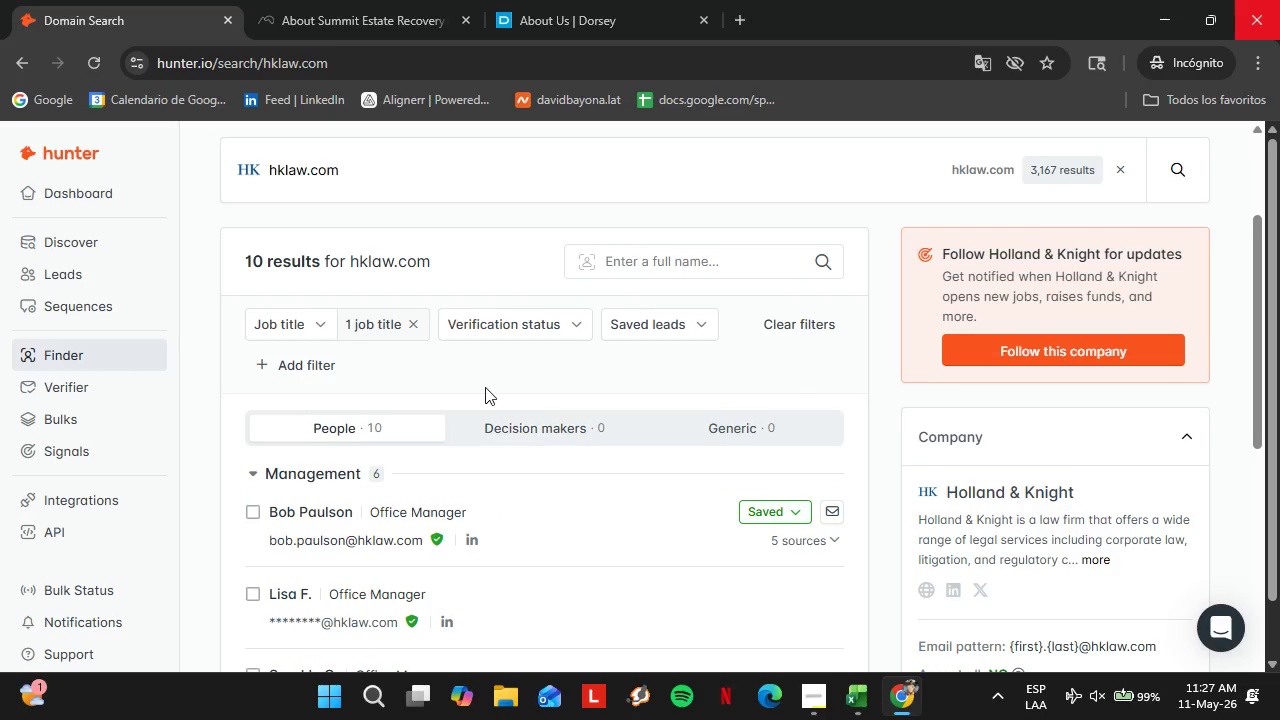 
scroll: coordinate [485, 387], scroll_direction: up, amount: 2.0
 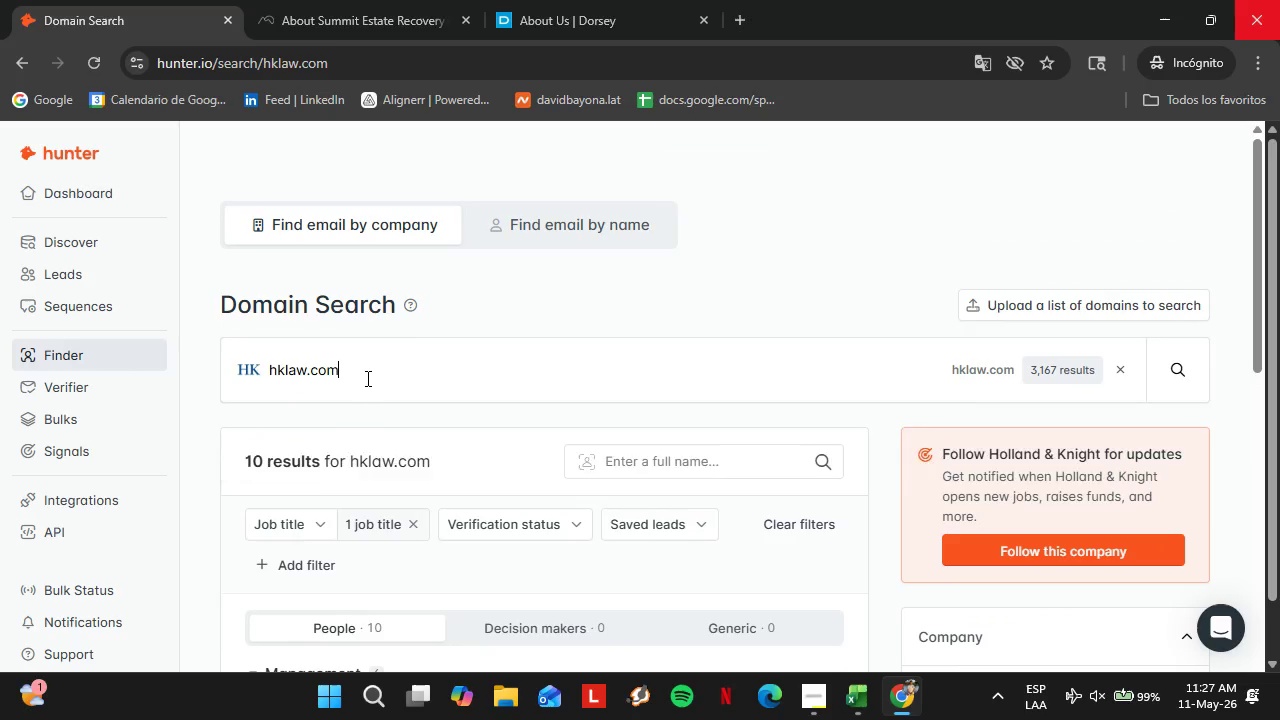 
double_click([364, 378])
 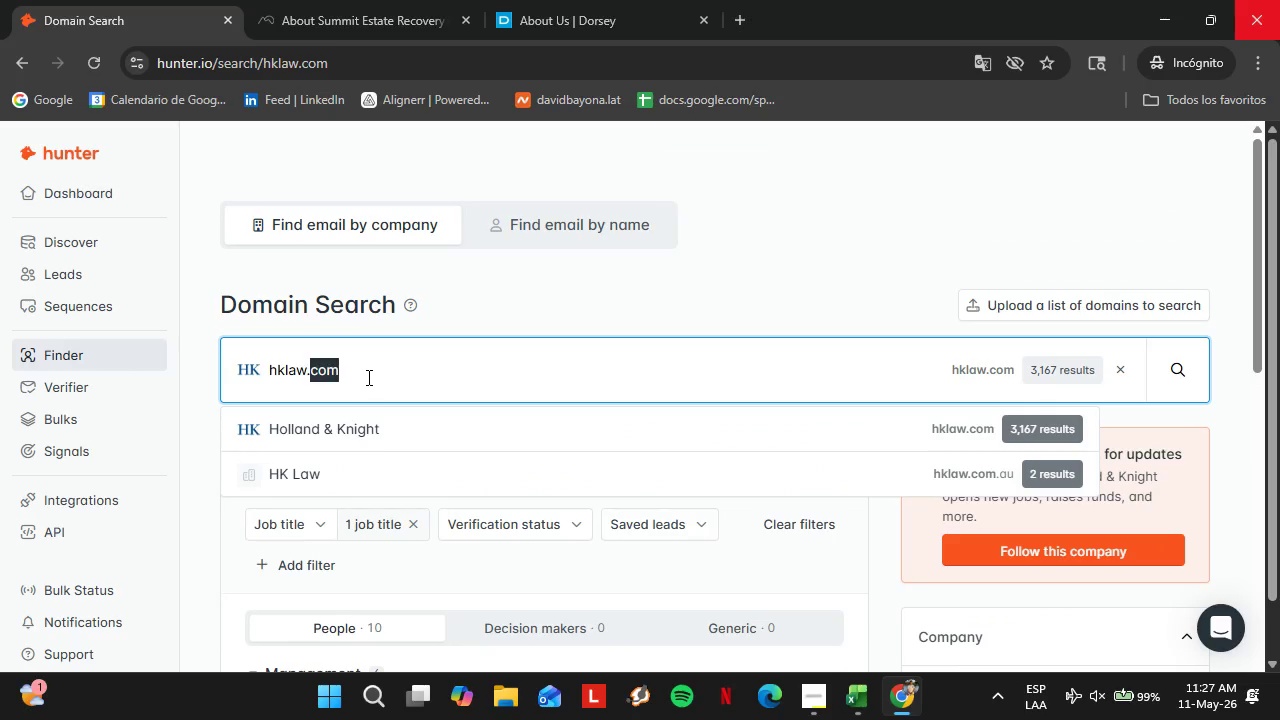 
triple_click([367, 377])
 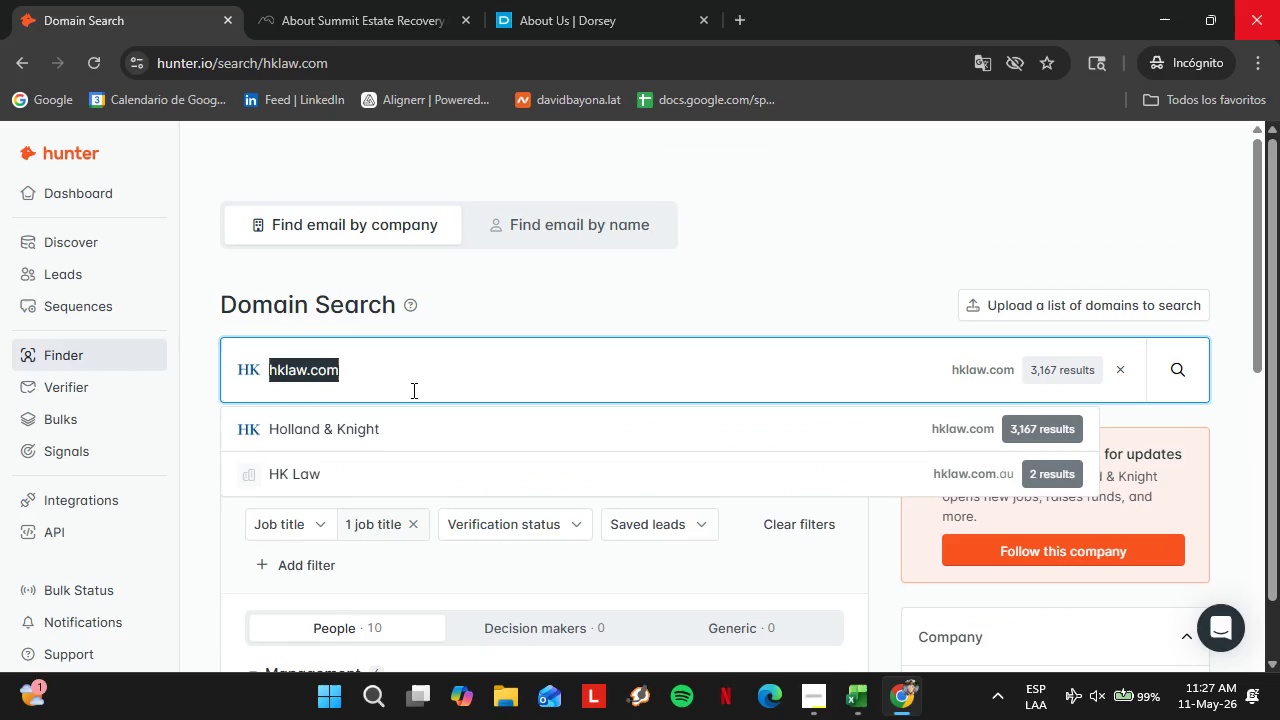 
type(folewy)
key(Backspace)
key(Backspace)
key(Backspace)
type(ey.com)
 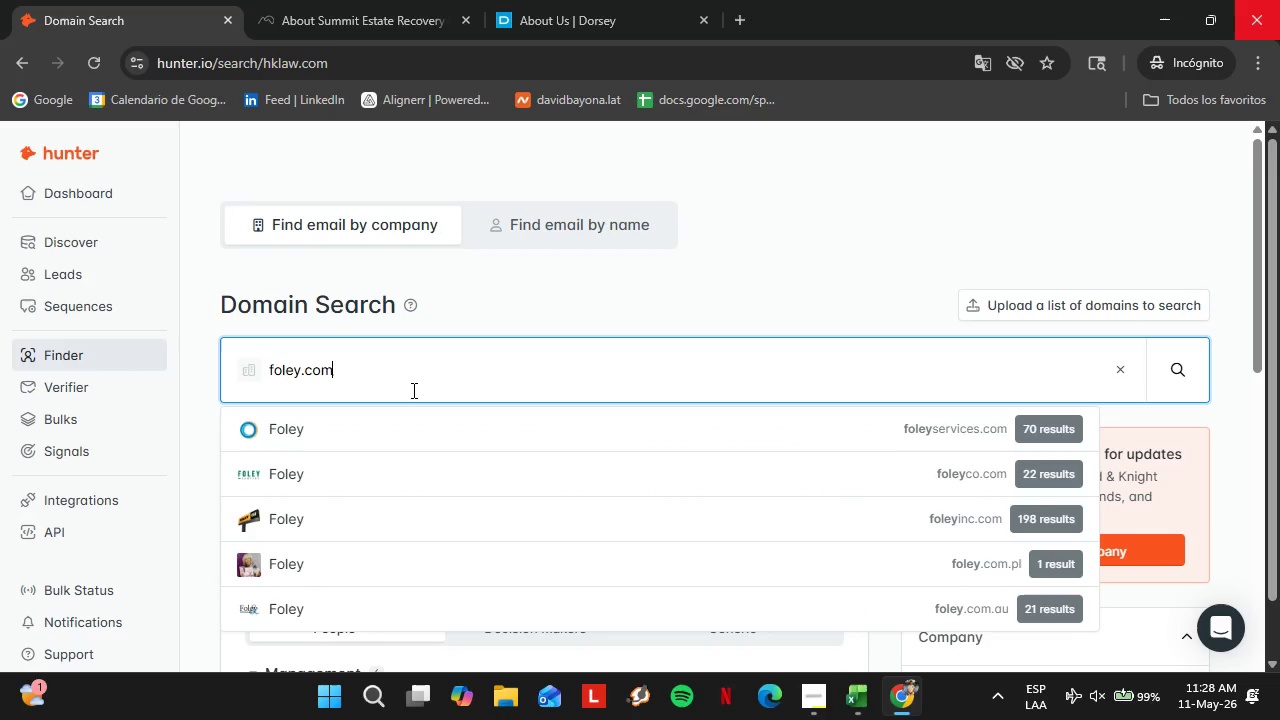 
key(Enter)
 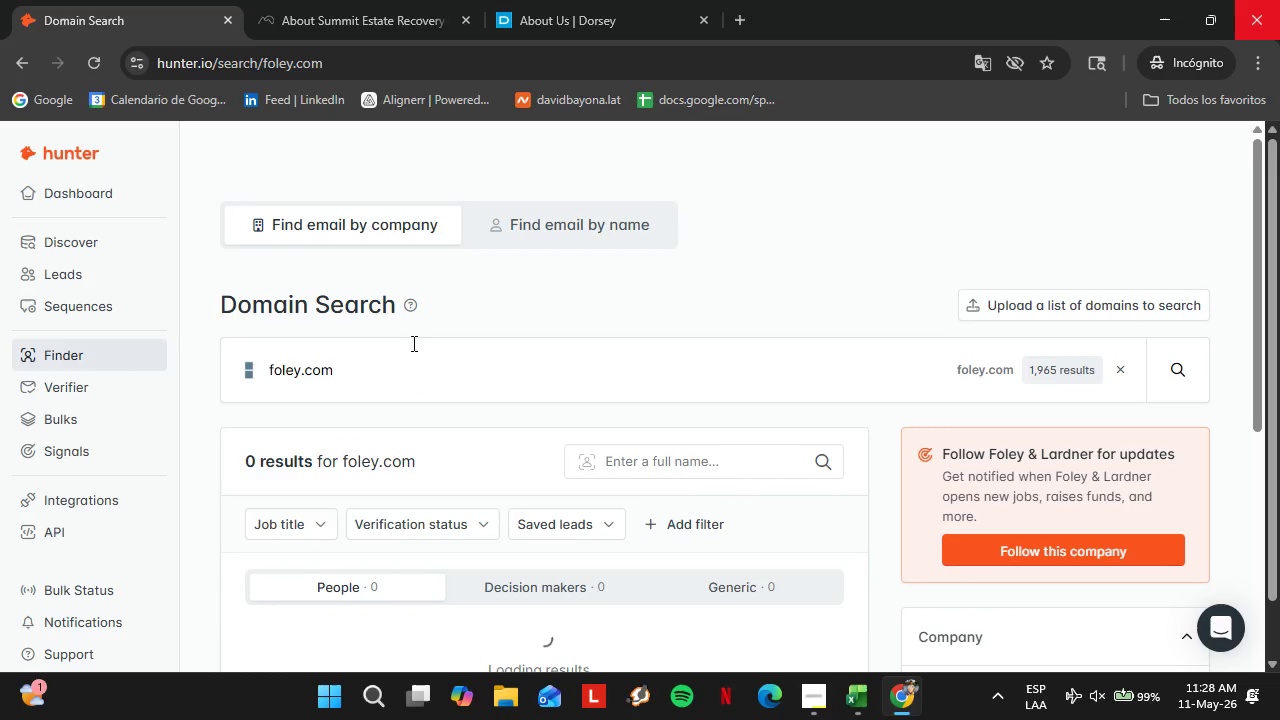 
scroll: coordinate [430, 348], scroll_direction: down, amount: 3.0
 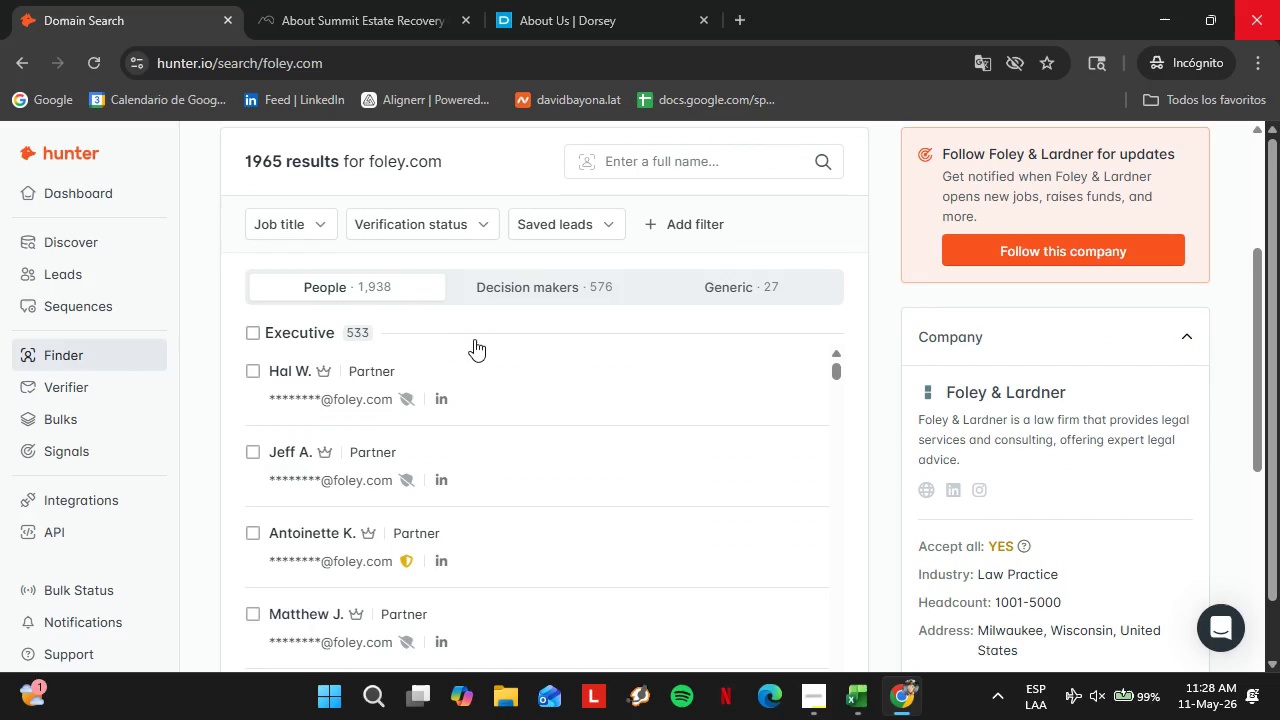 
scroll: coordinate [467, 335], scroll_direction: up, amount: 2.0
 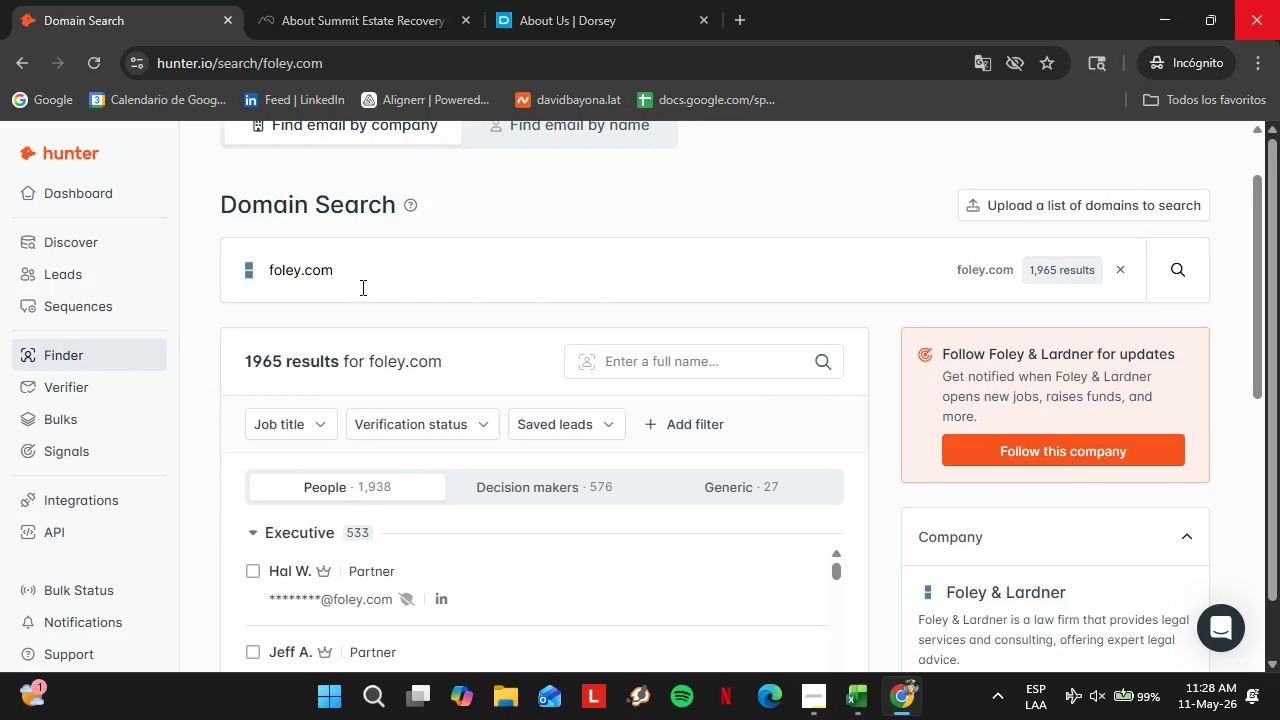 
double_click([361, 287])
 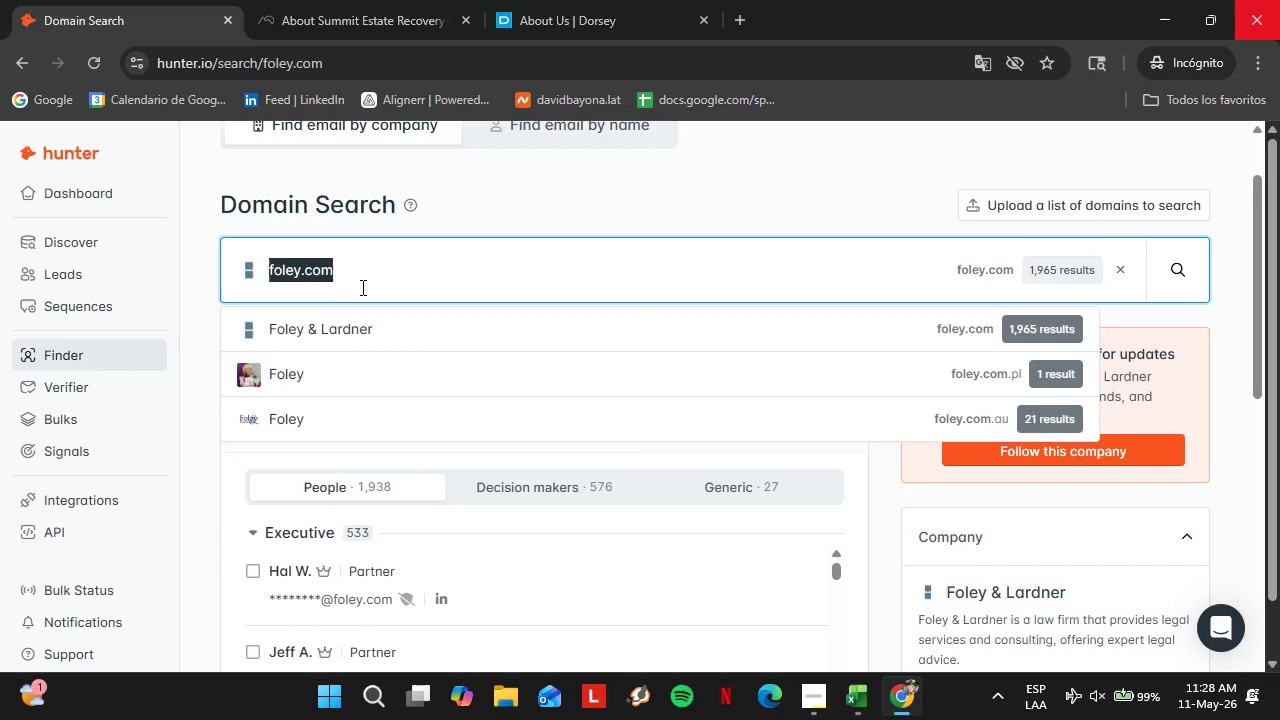 
triple_click([361, 287])
 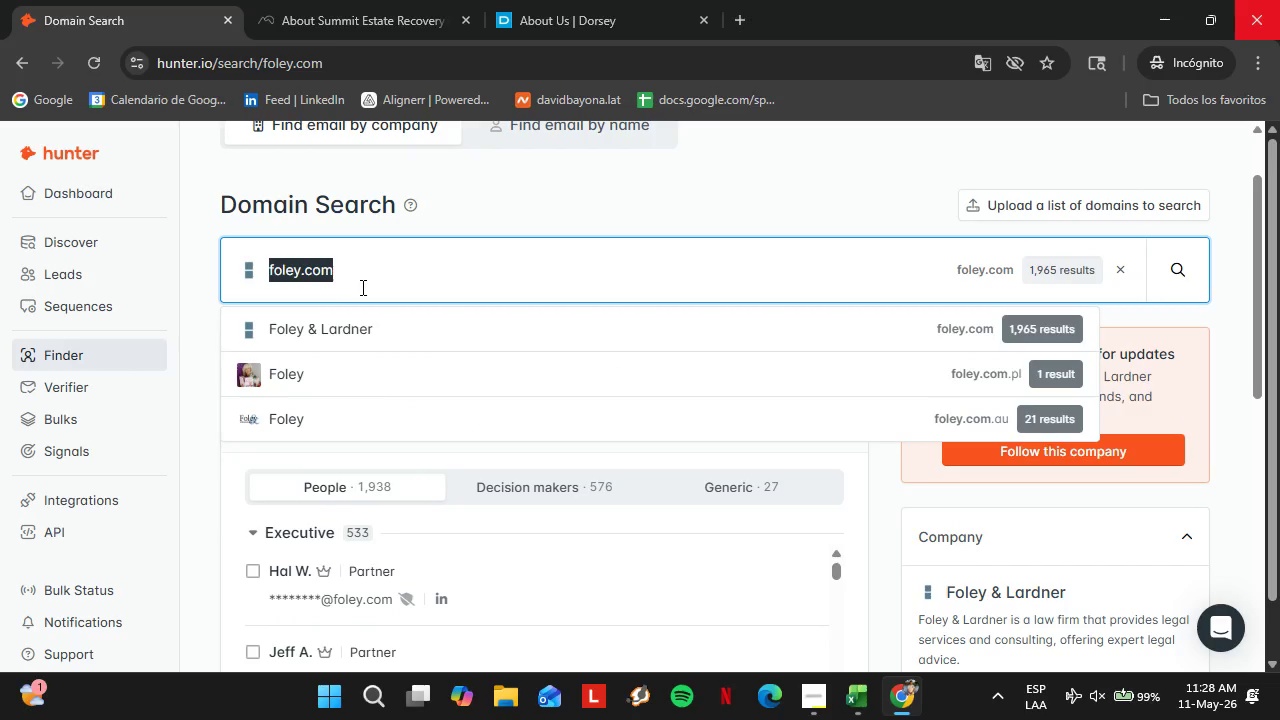 
type(ballardspahr.com)
 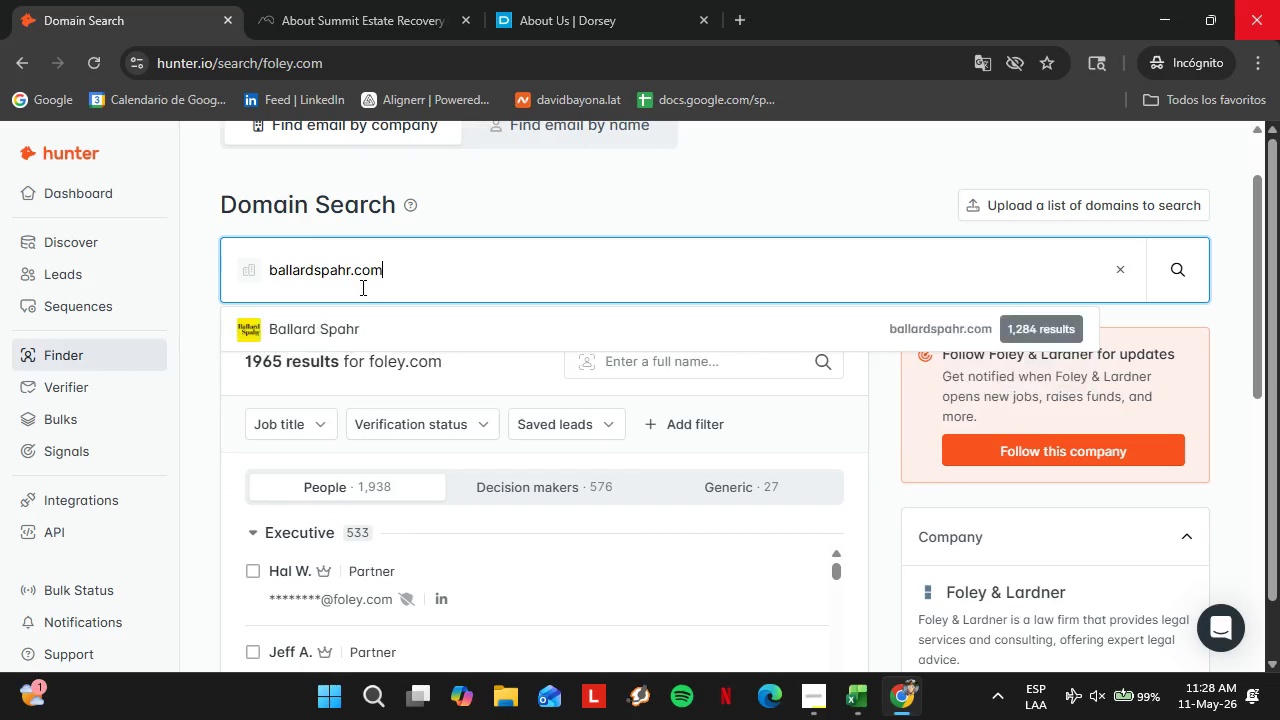 
key(Enter)
 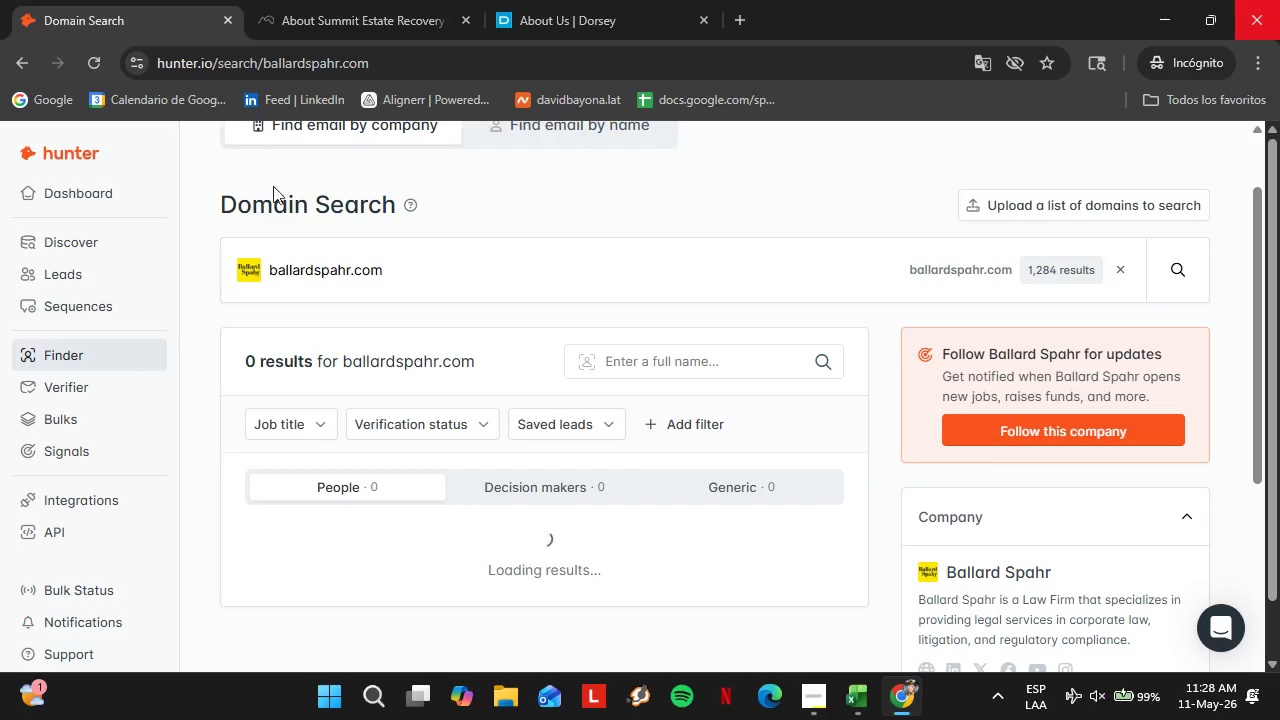 
scroll: coordinate [514, 319], scroll_direction: down, amount: 3.0
 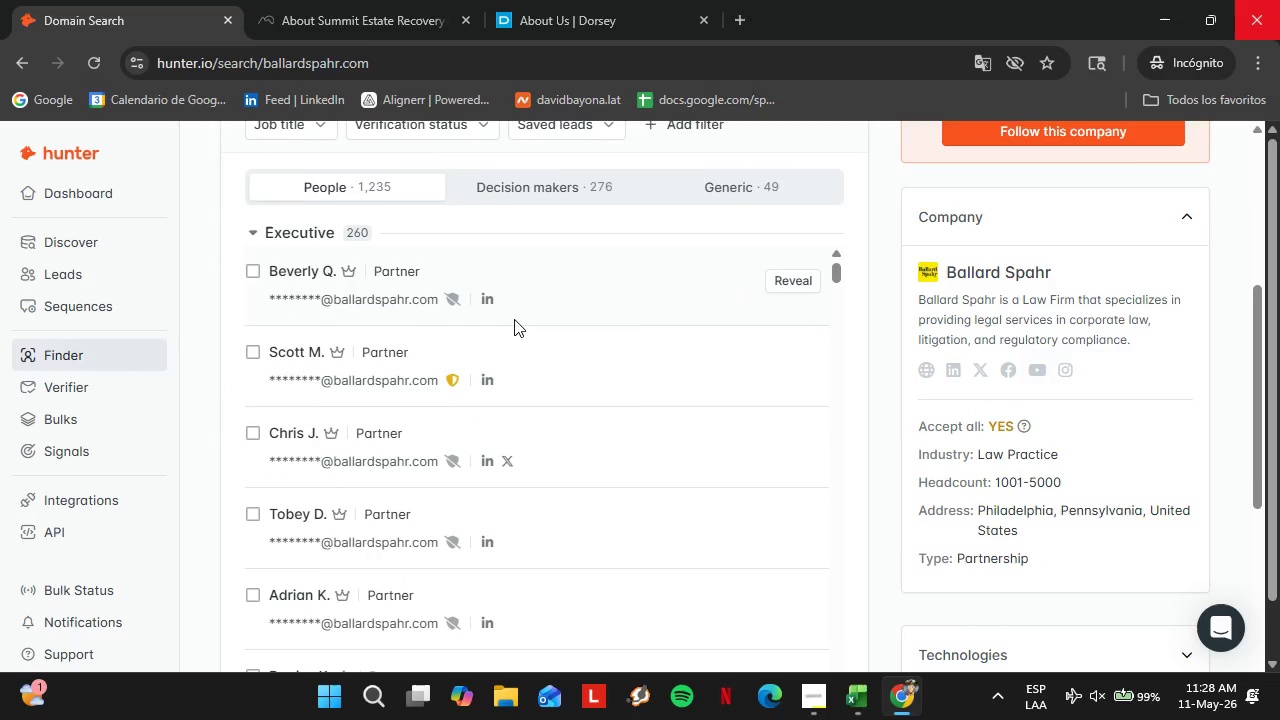 
left_click([376, 273])
 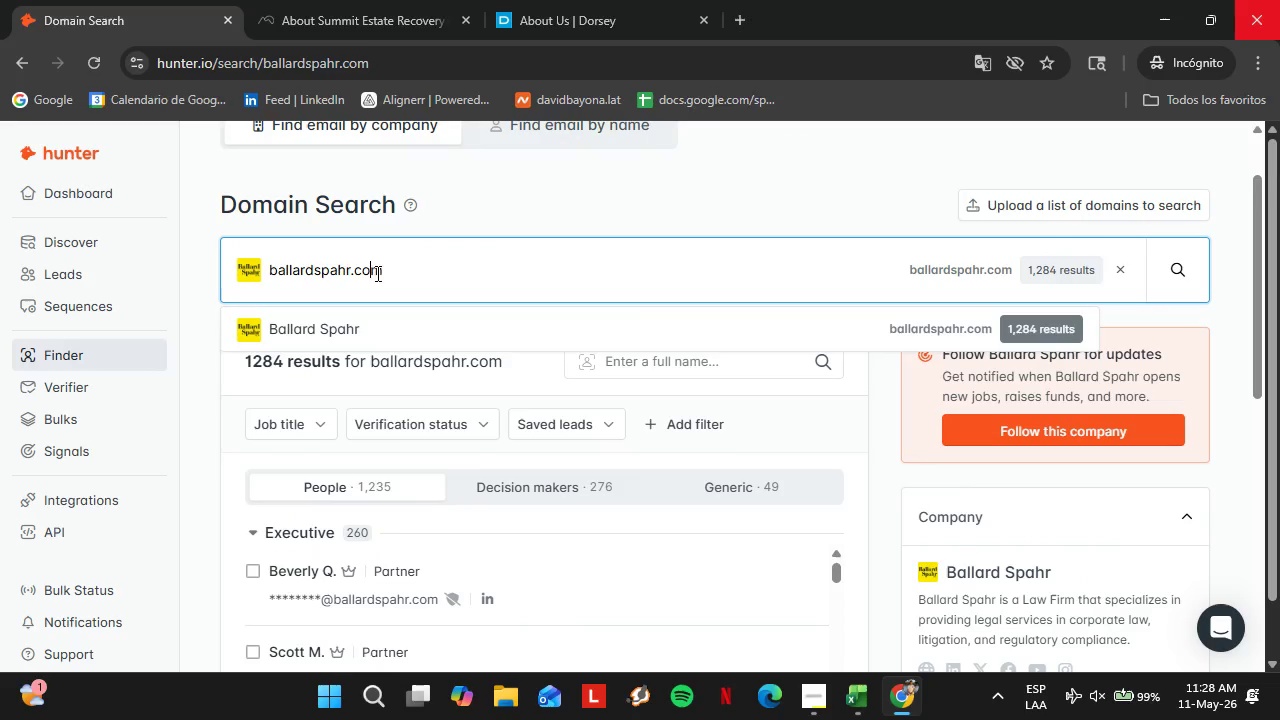 
scroll: coordinate [483, 303], scroll_direction: up, amount: 3.0
 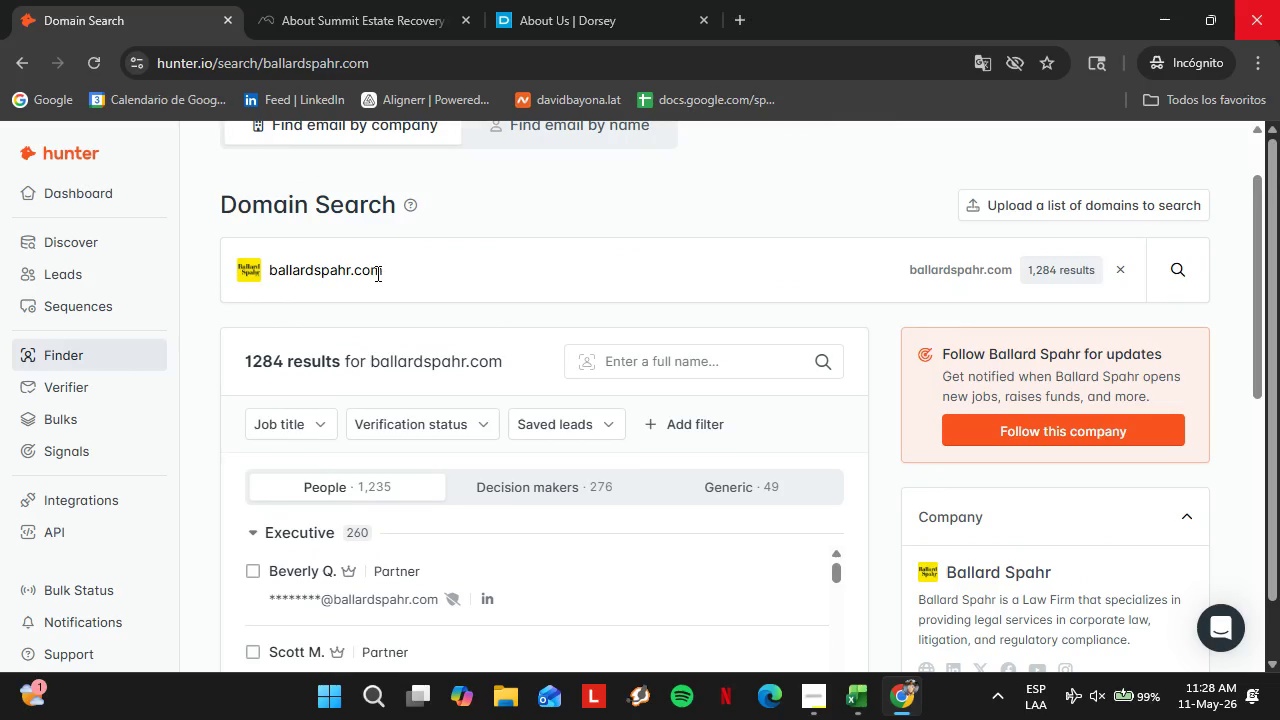 
double_click([376, 273])
 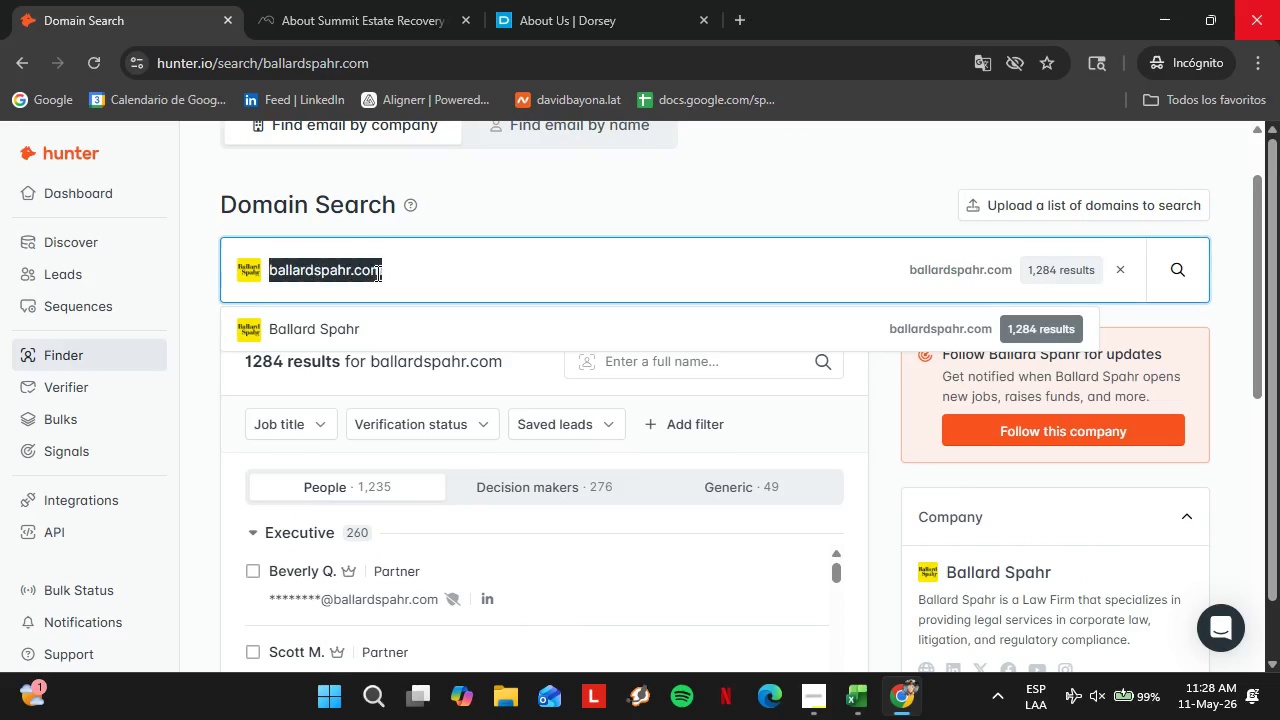 
triple_click([376, 273])
 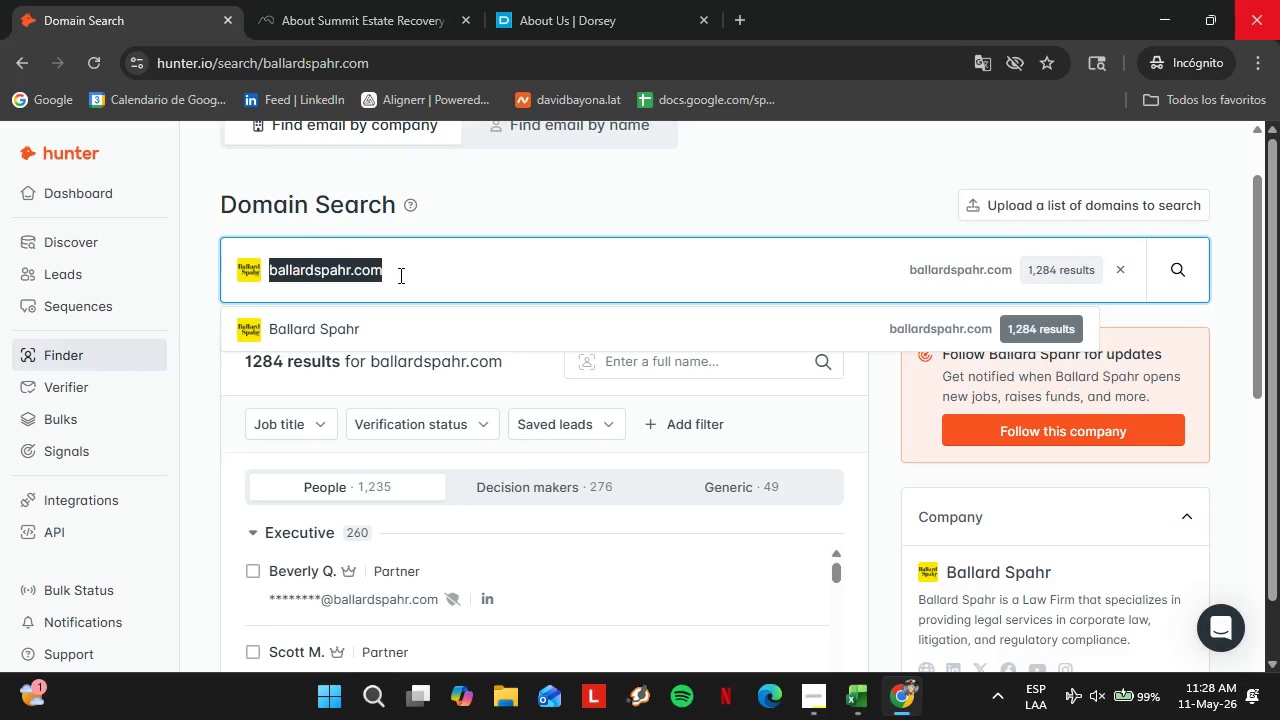 
type(seyfarth.com)
 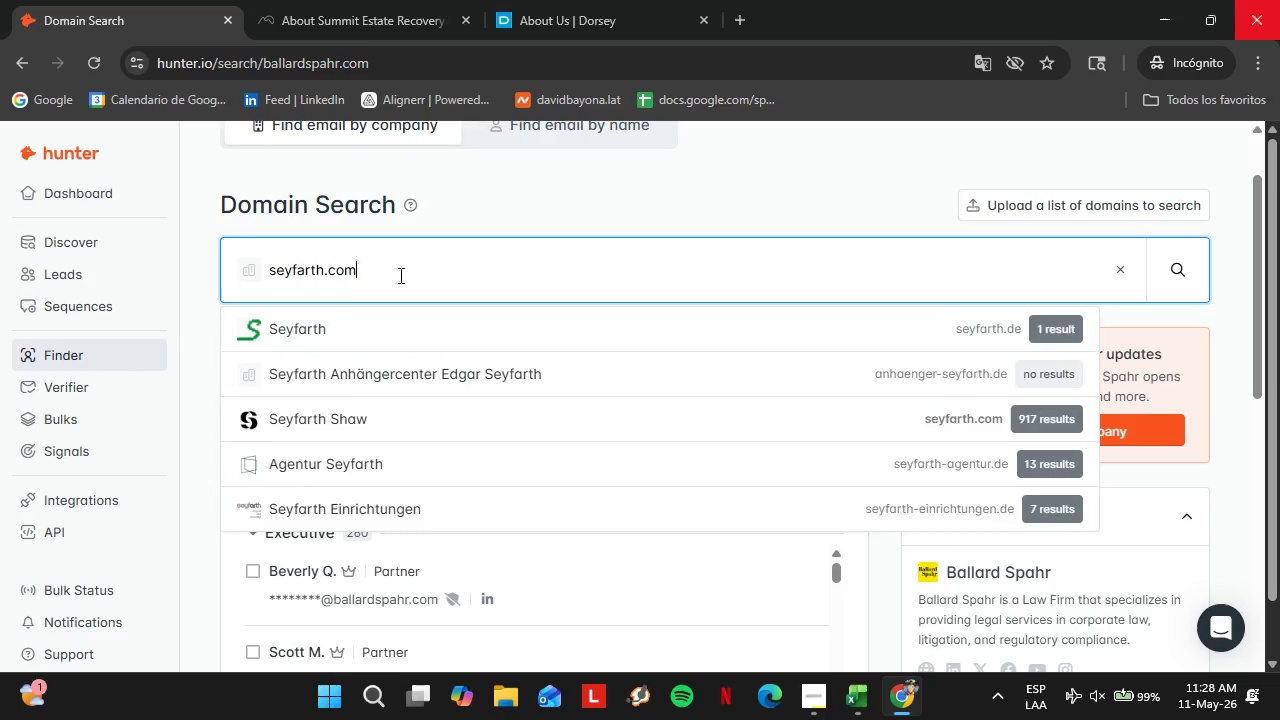 
key(Enter)
 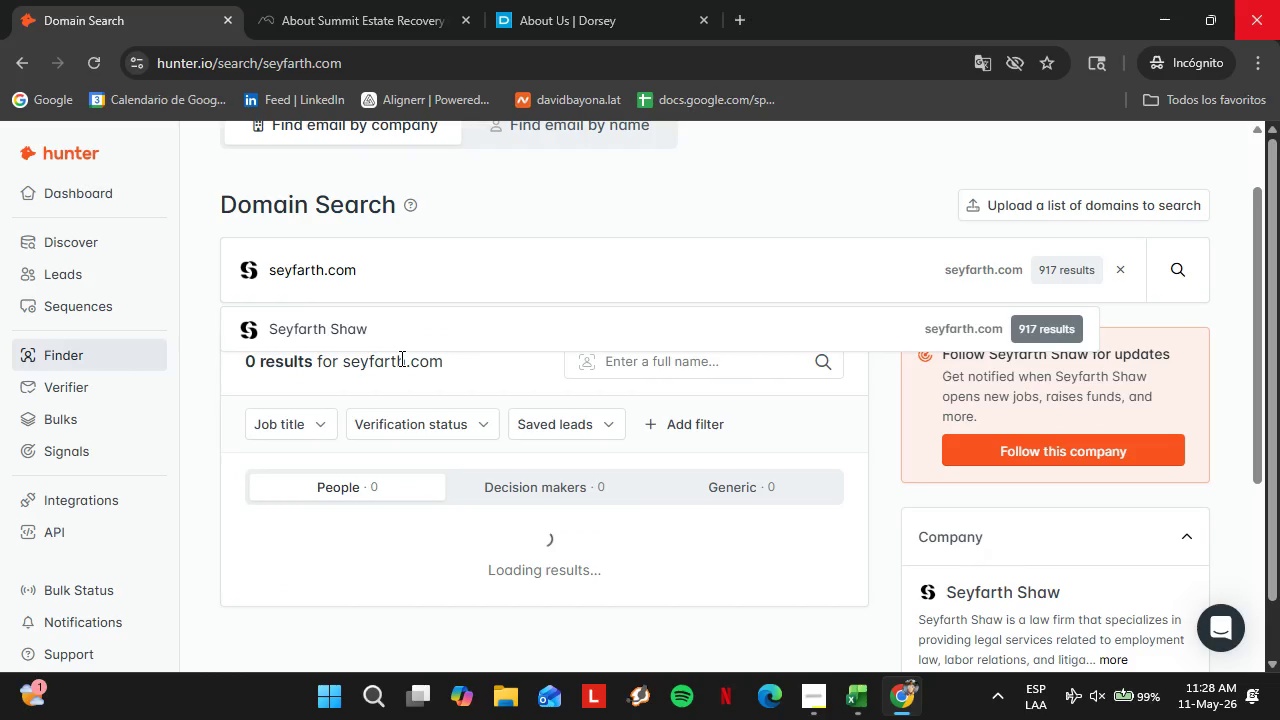 
left_click([386, 327])
 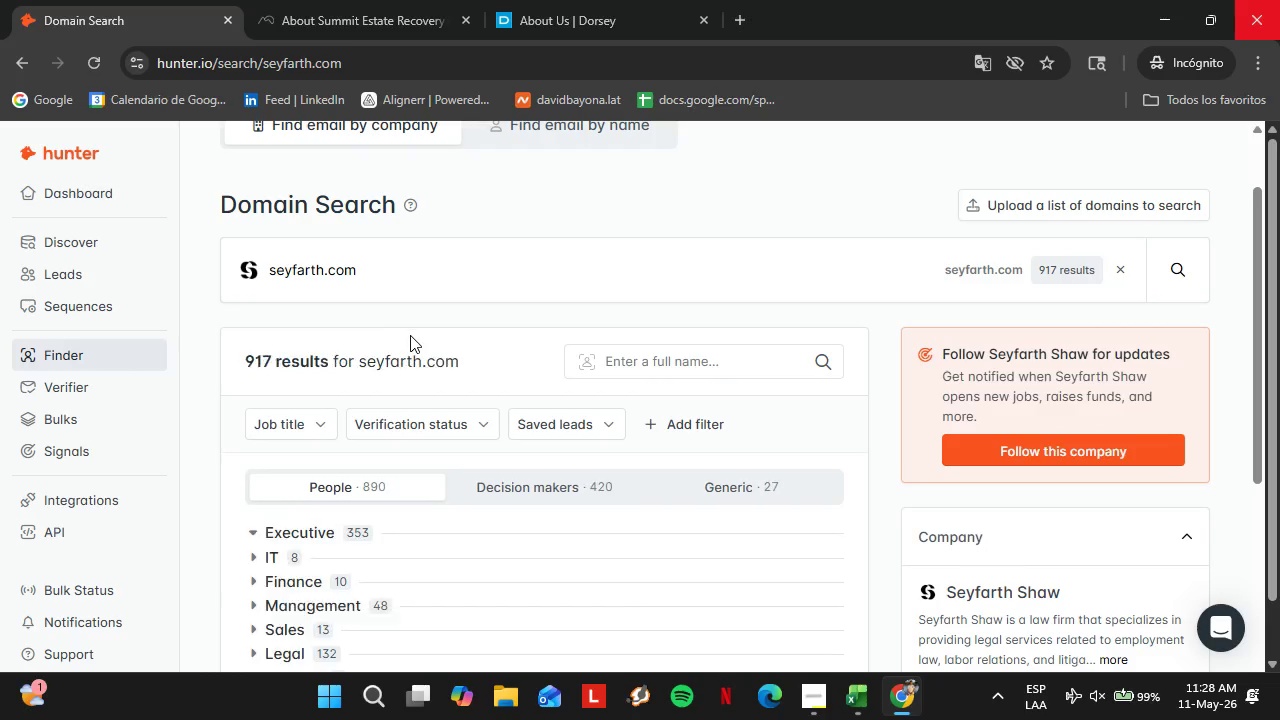 
scroll: coordinate [410, 335], scroll_direction: down, amount: 1.0
 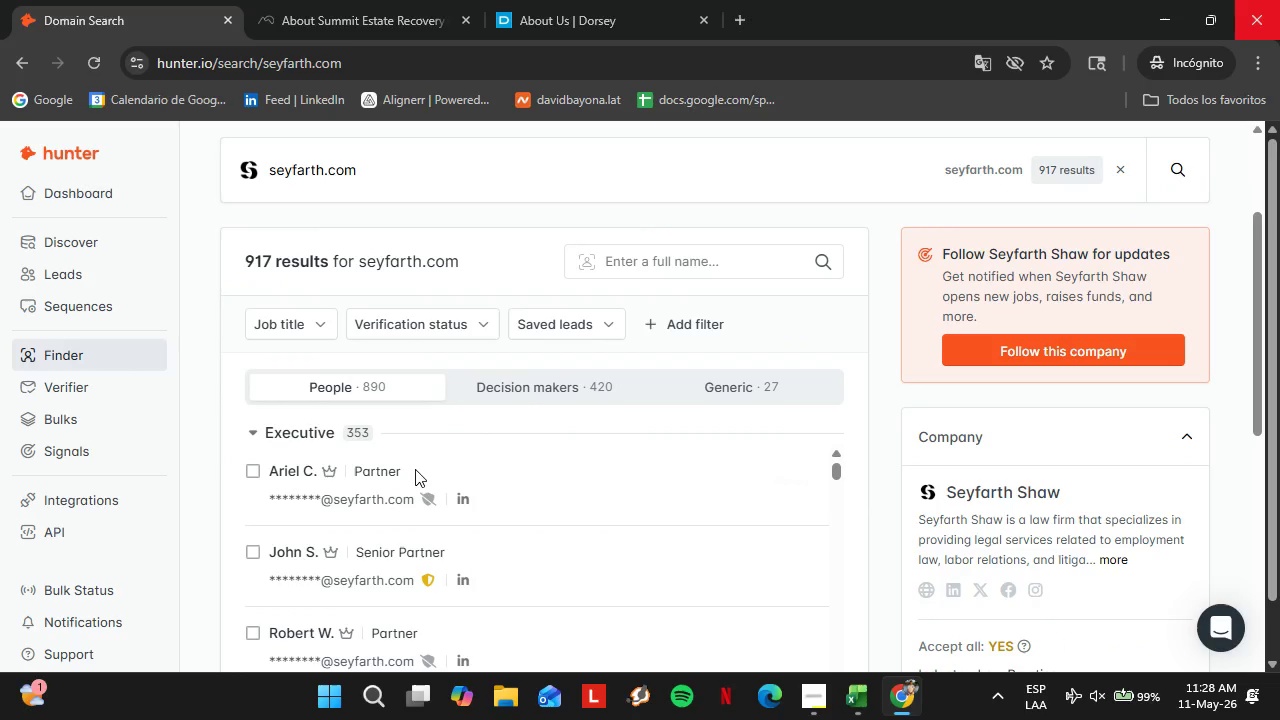 
left_click([310, 357])
 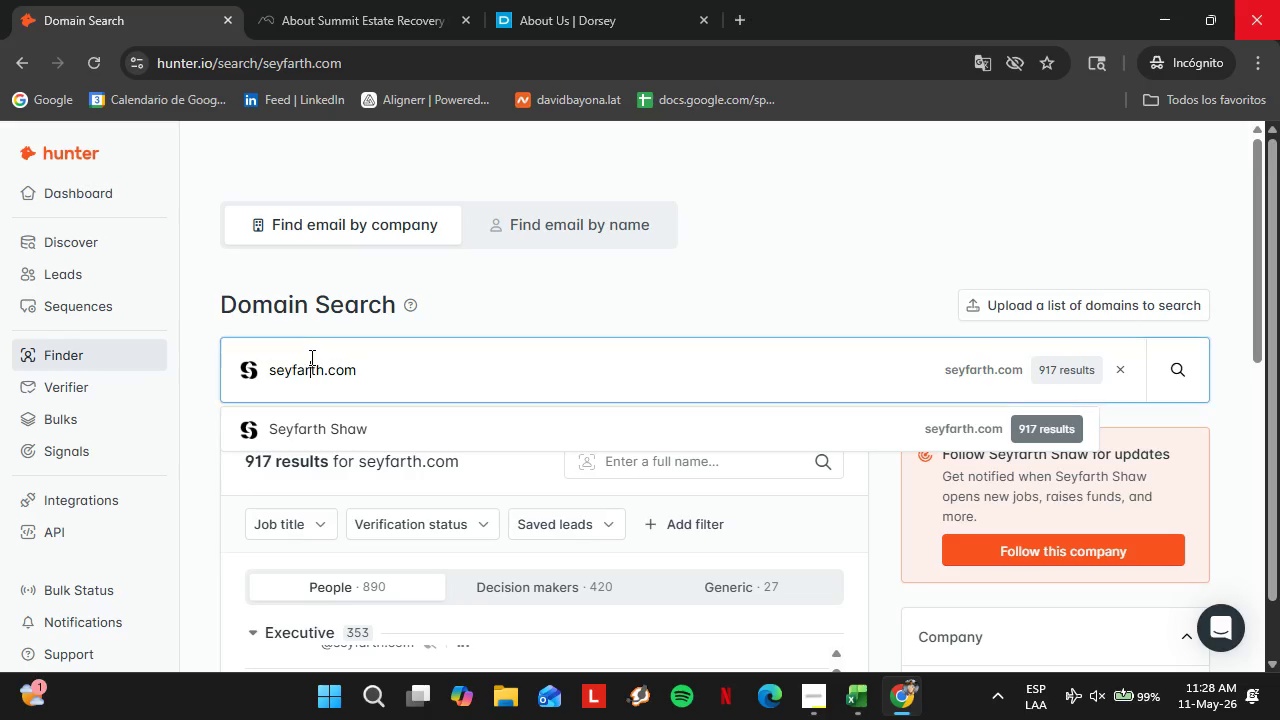 
scroll: coordinate [442, 439], scroll_direction: up, amount: 3.0
 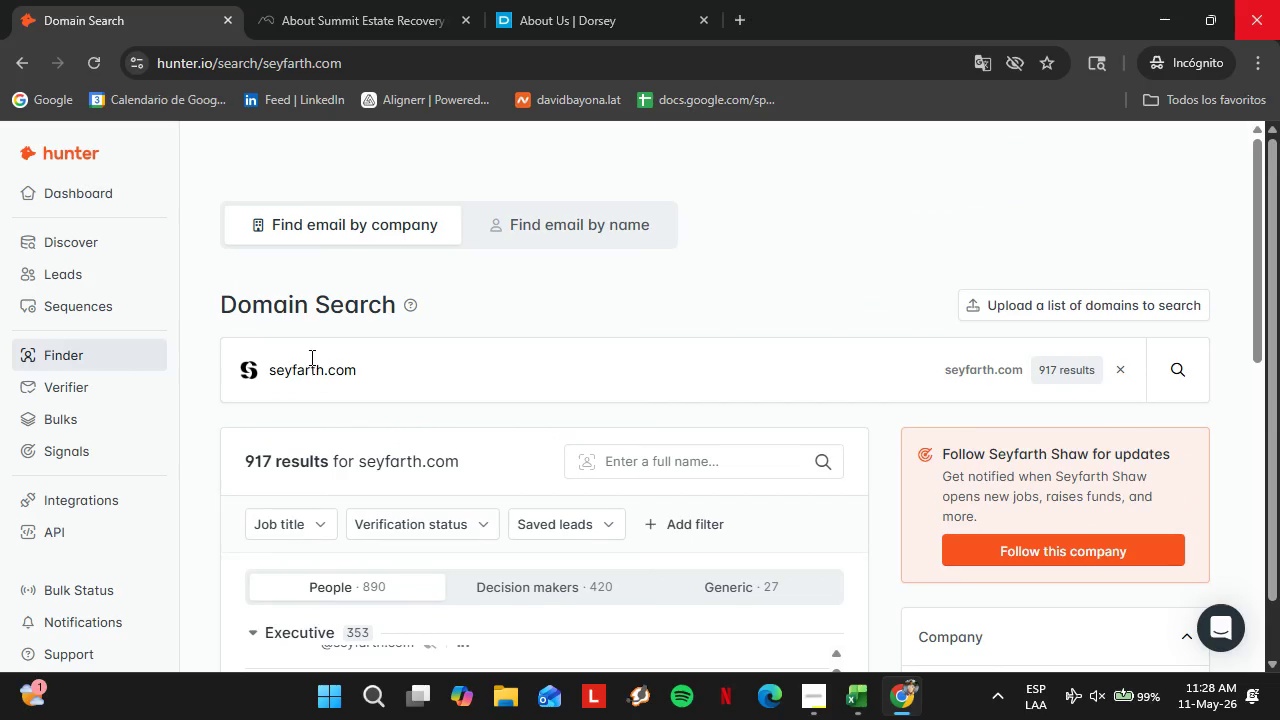 
double_click([310, 357])
 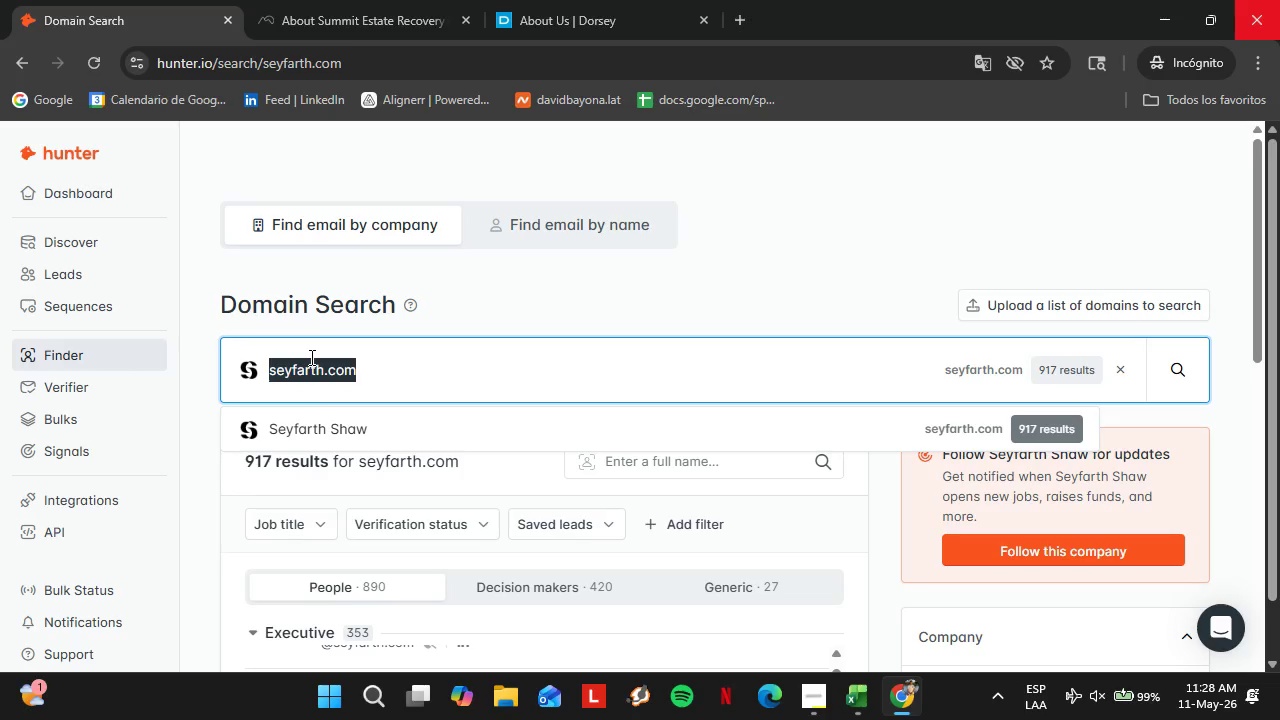 
triple_click([310, 357])
 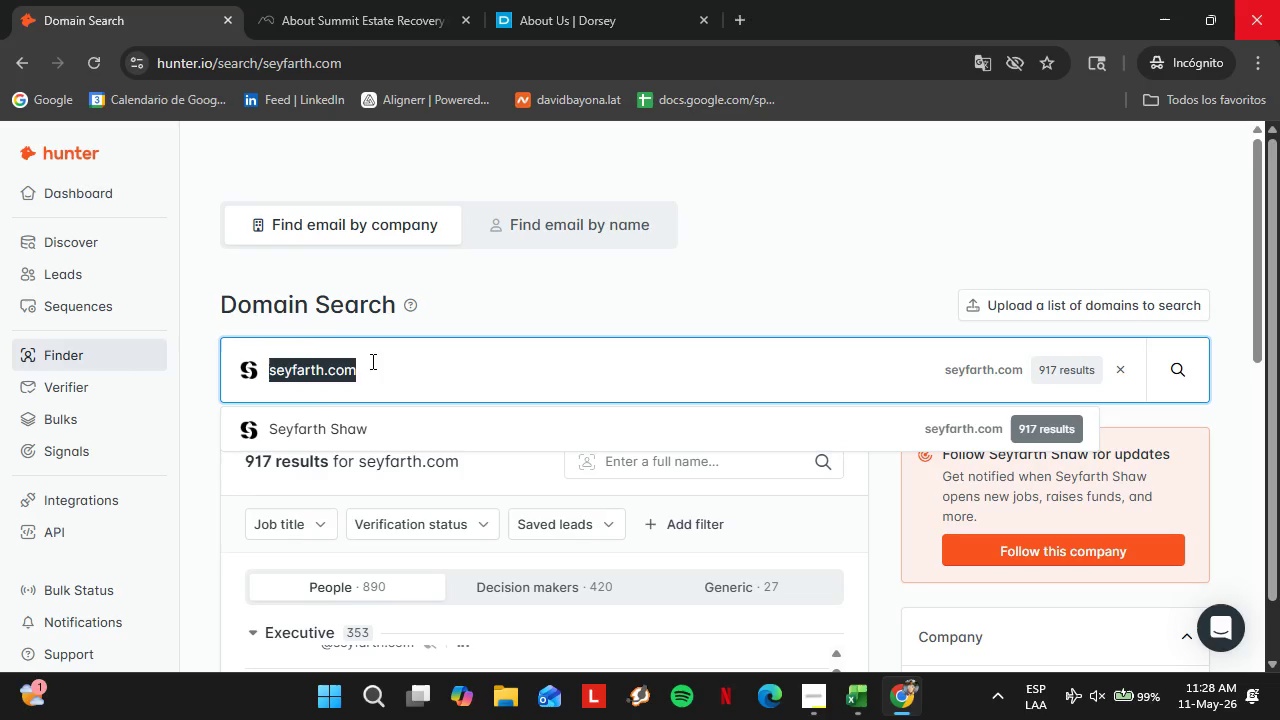 
type(duanemorris.com)
 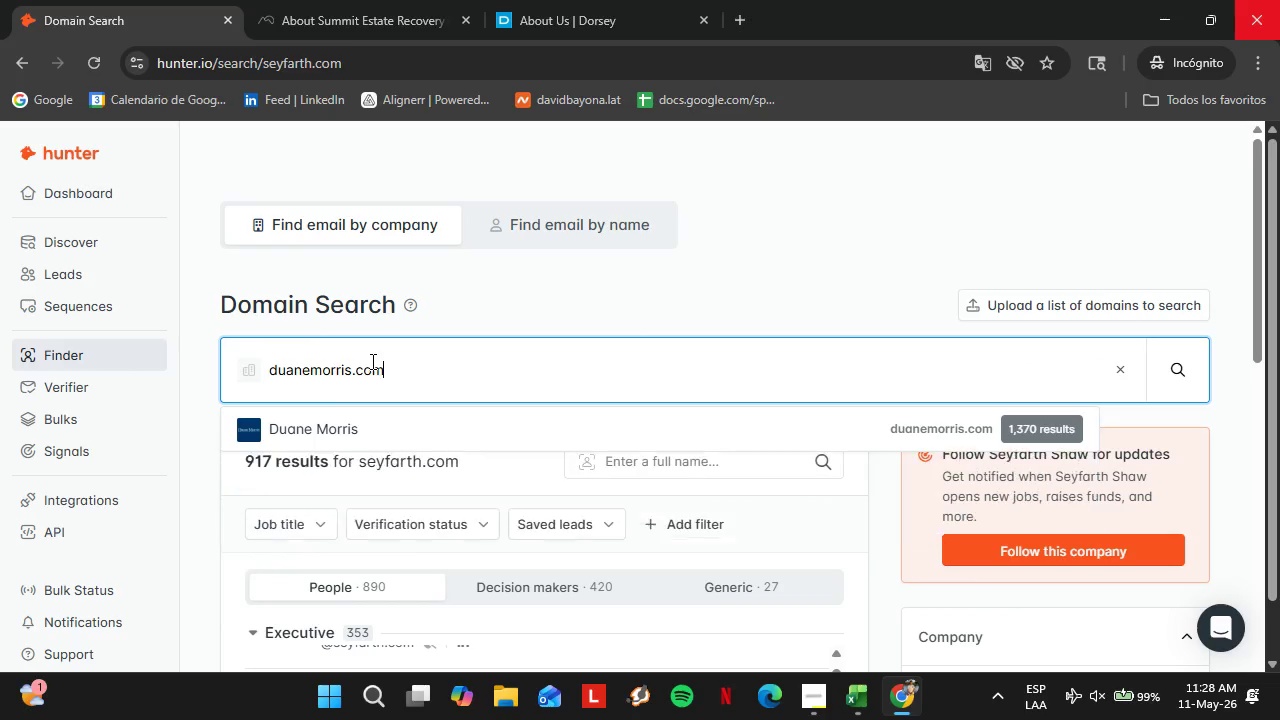 
key(Enter)
 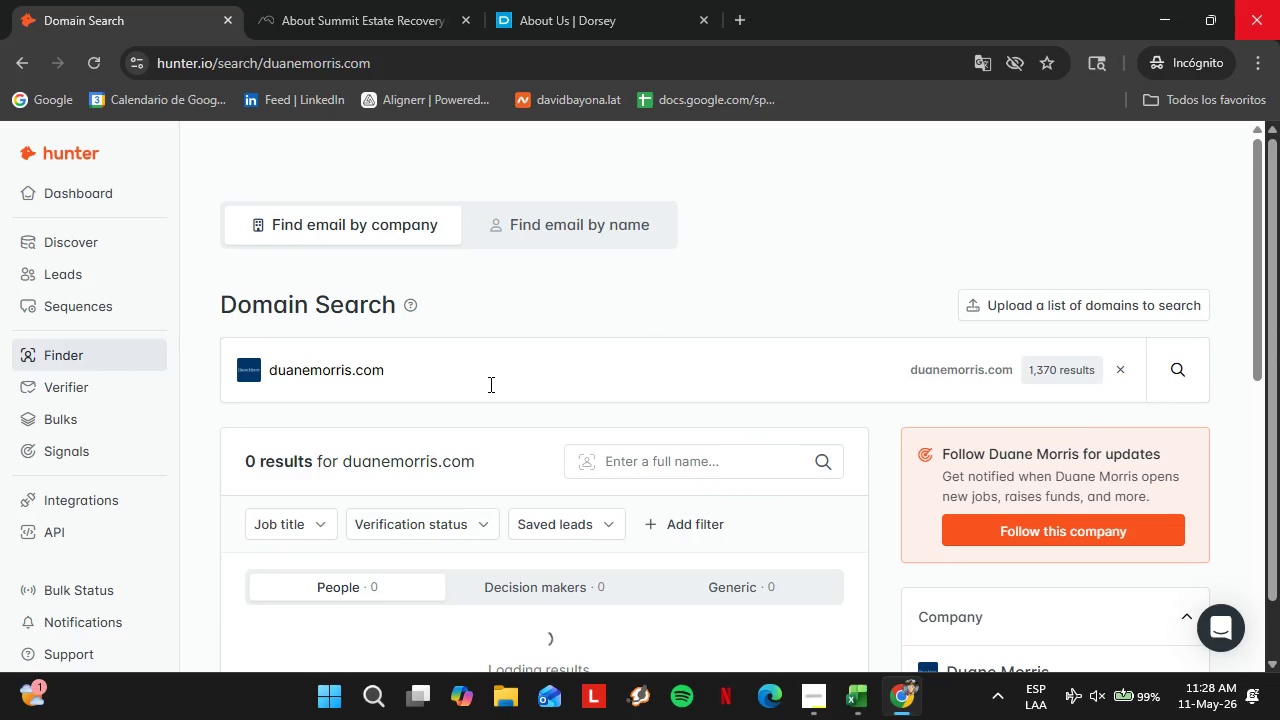 
scroll: coordinate [489, 384], scroll_direction: down, amount: 3.0
 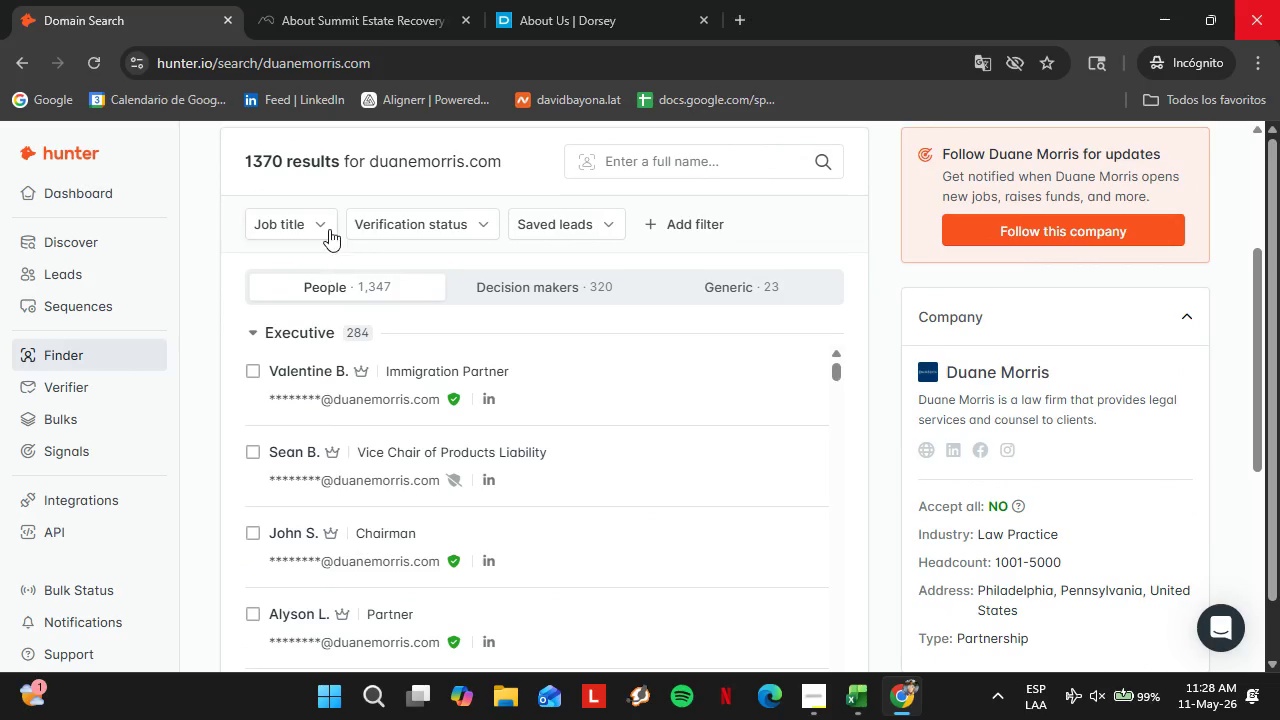 
left_click([310, 224])
 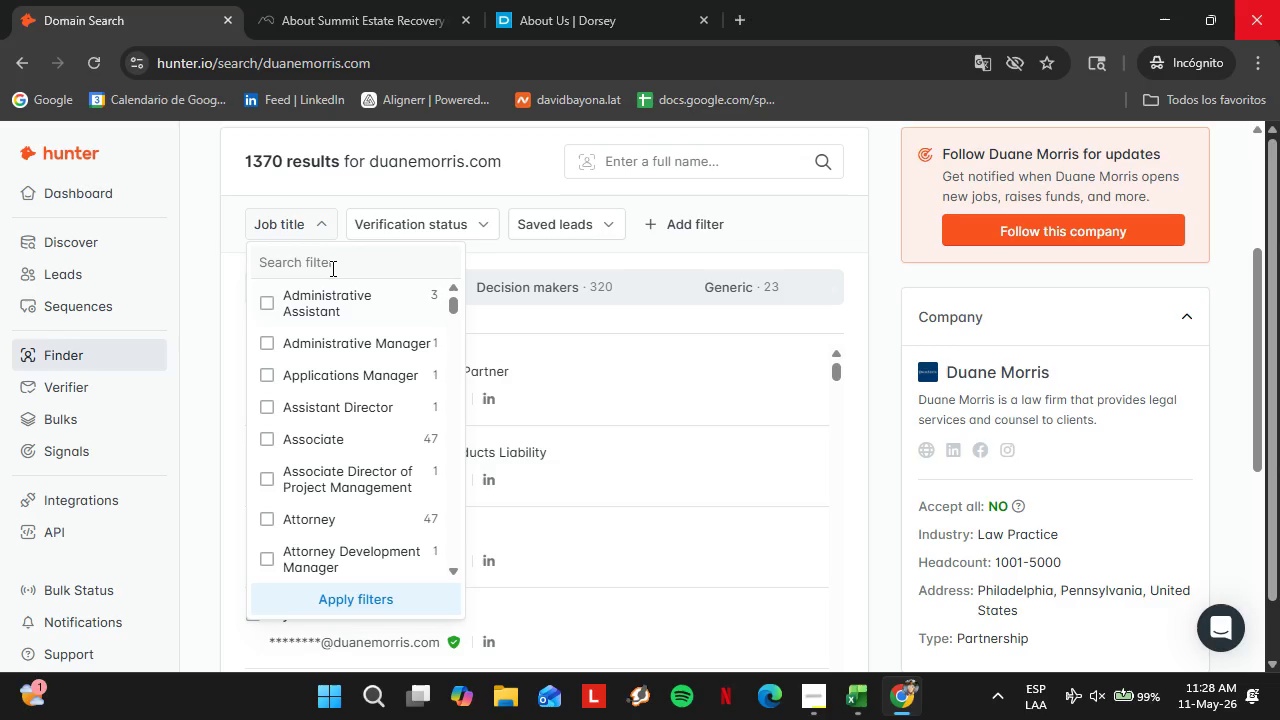 
left_click([327, 265])
 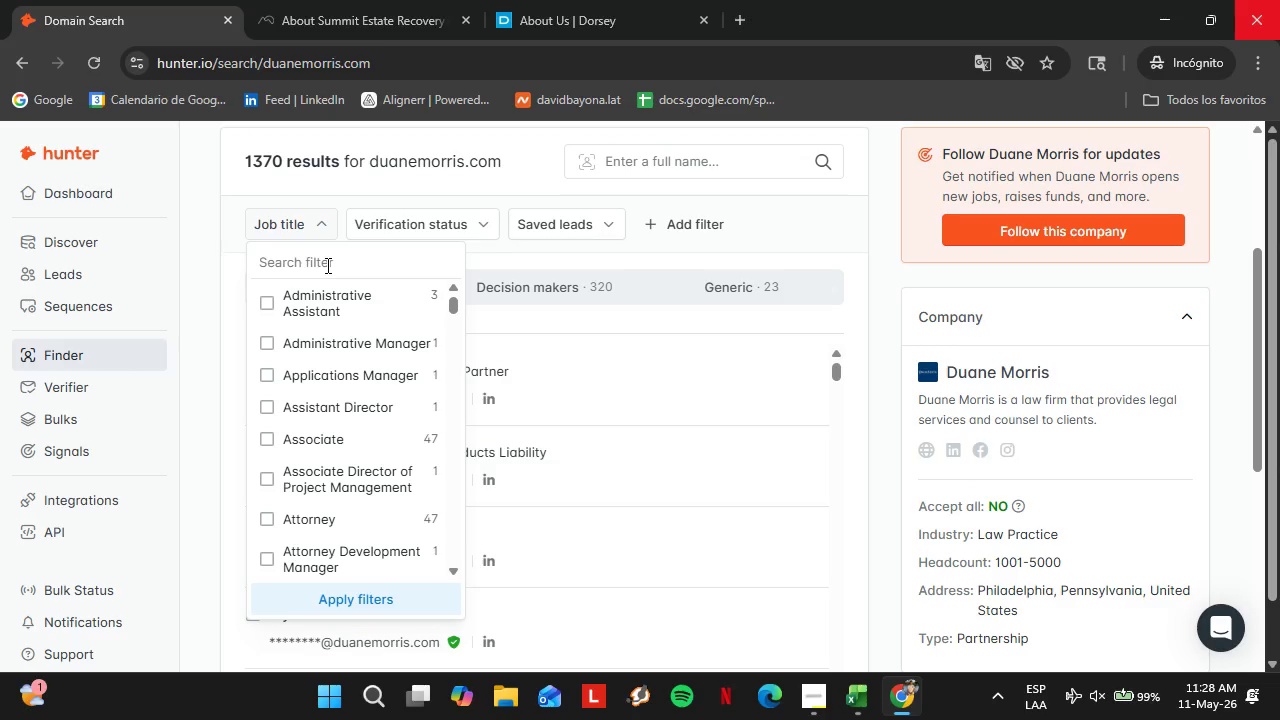 
type(bu)
key(Backspace)
key(Backspace)
type(od)
key(Backspace)
type(ficee)
key(Backspace)
key(Backspace)
type(ce)
key(Backspace)
key(Backspace)
key(Backspace)
key(Backspace)
type(fice)
 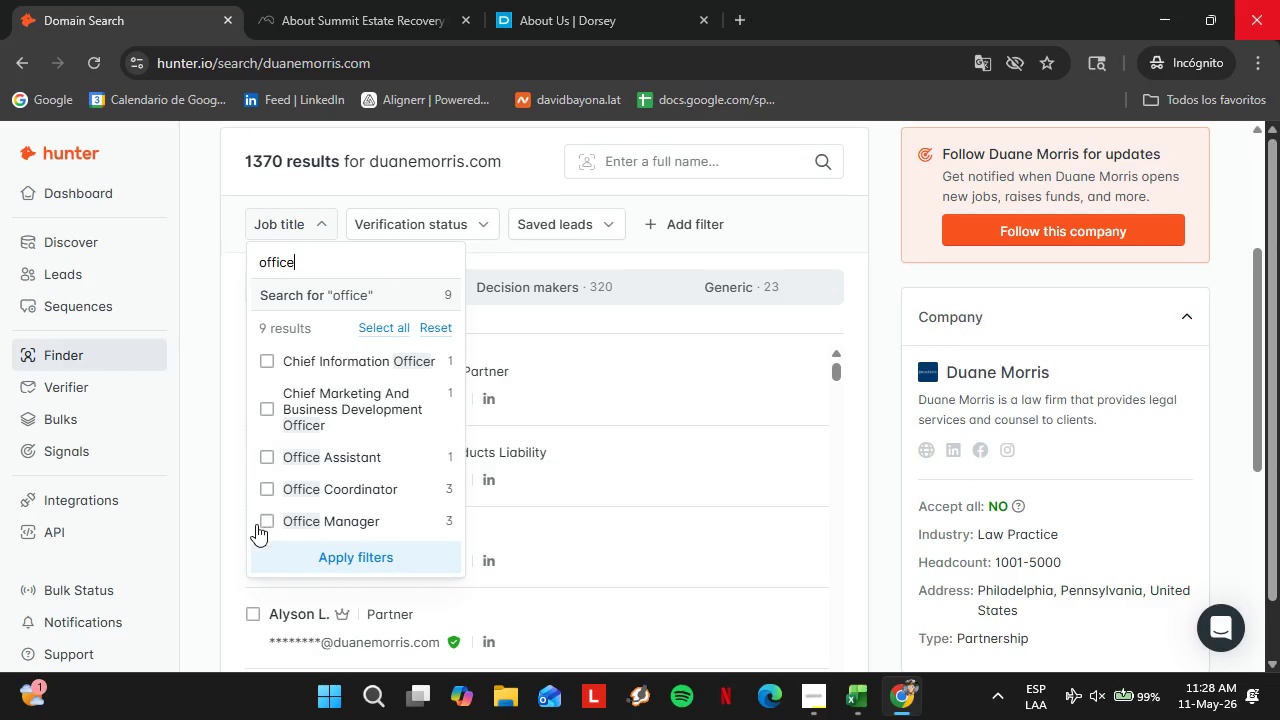 
left_click([265, 522])
 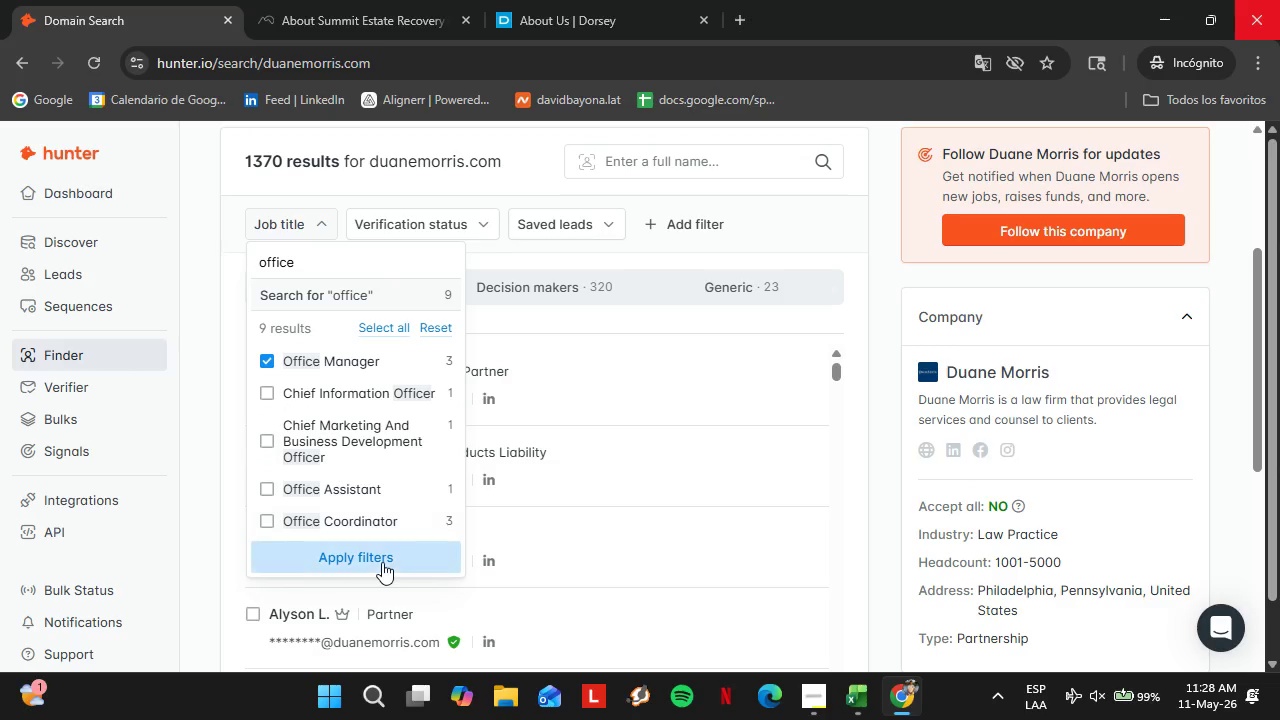 
left_click([383, 562])
 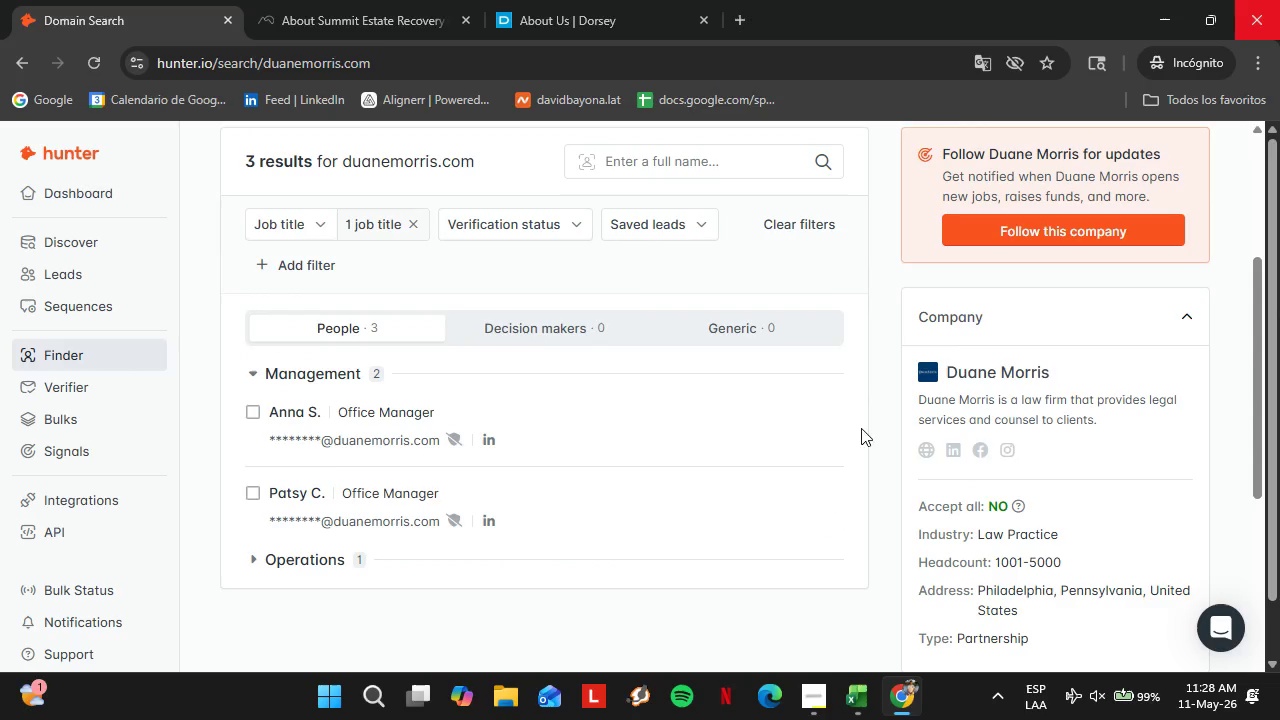 
left_click([827, 416])
 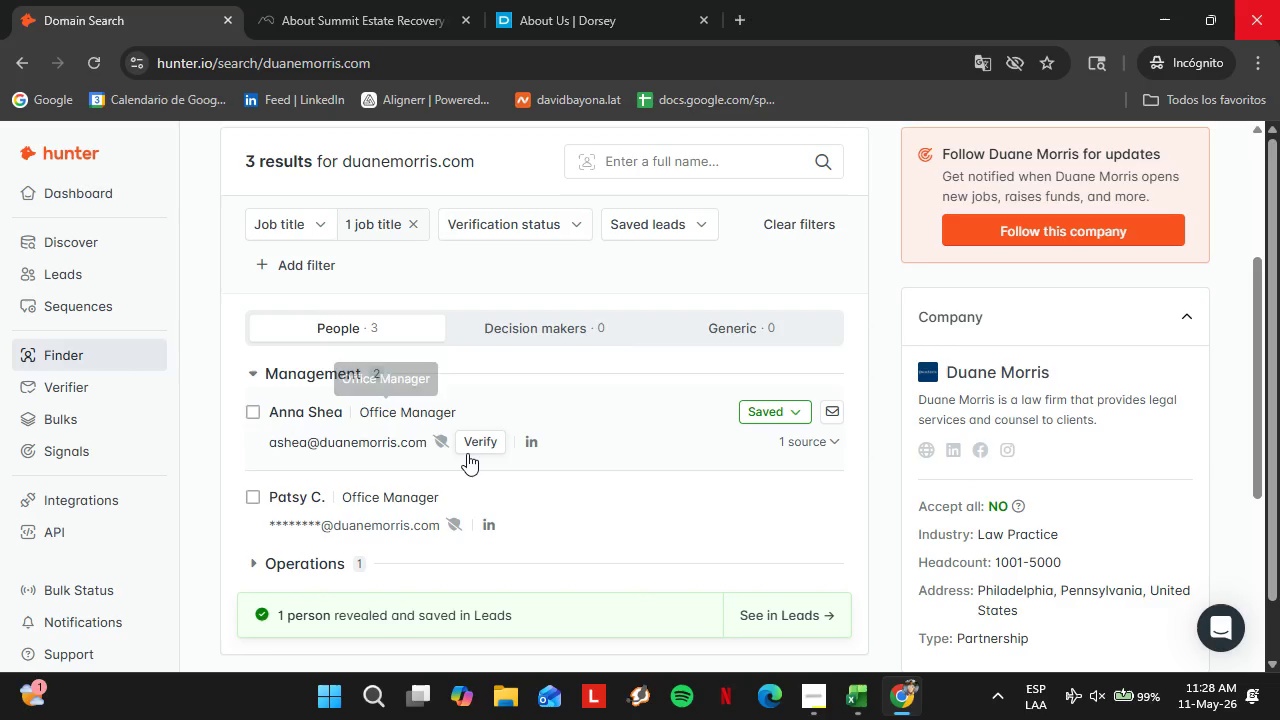 
left_click([472, 453])
 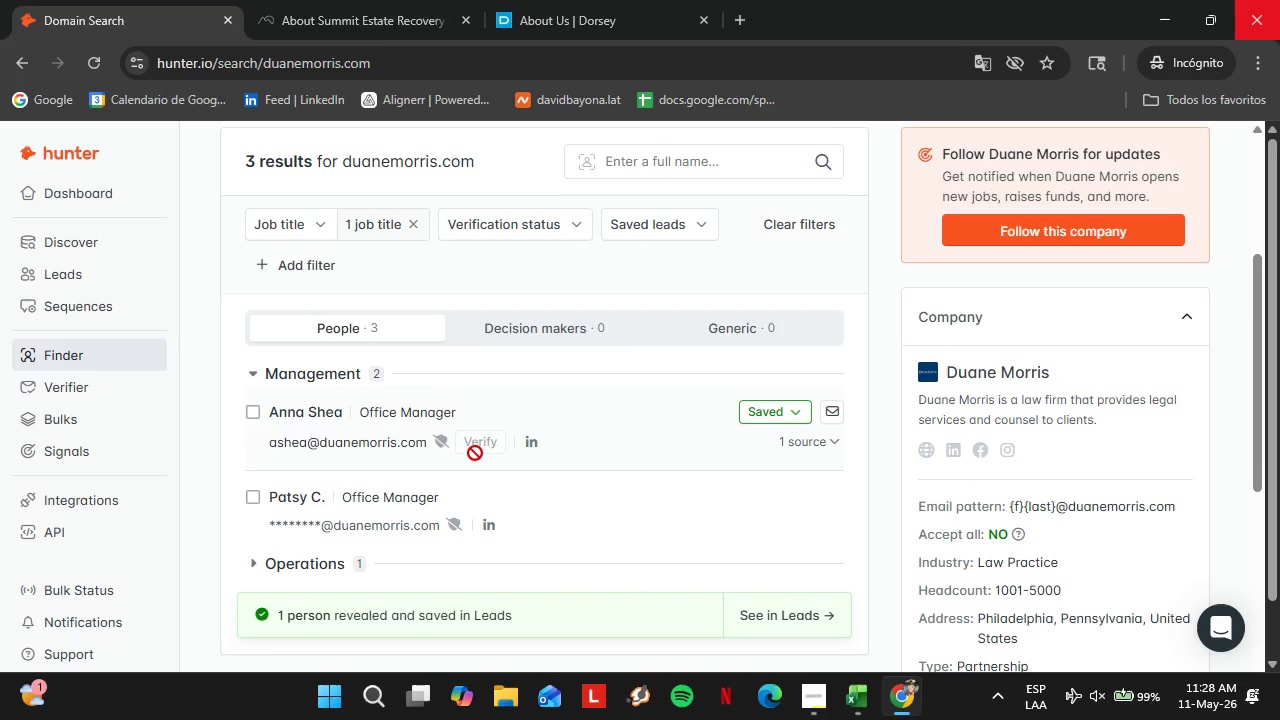 
mouse_move([463, 429])
 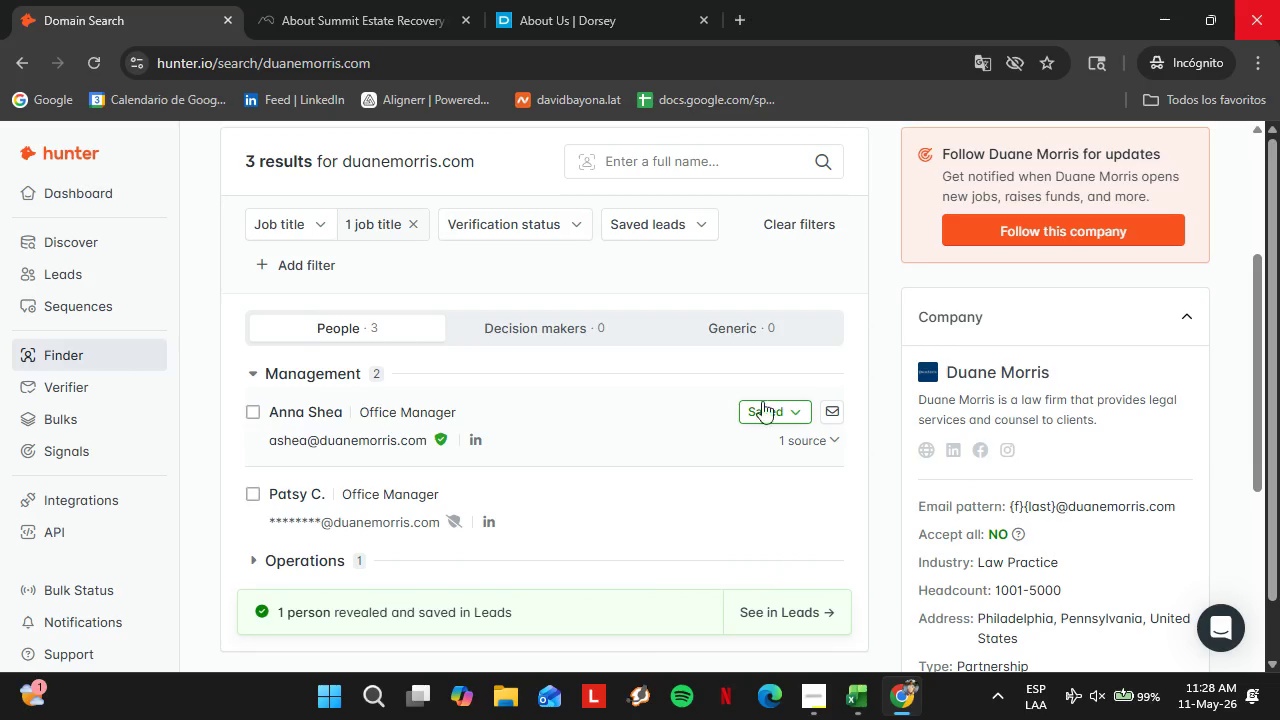 
left_click([777, 411])
 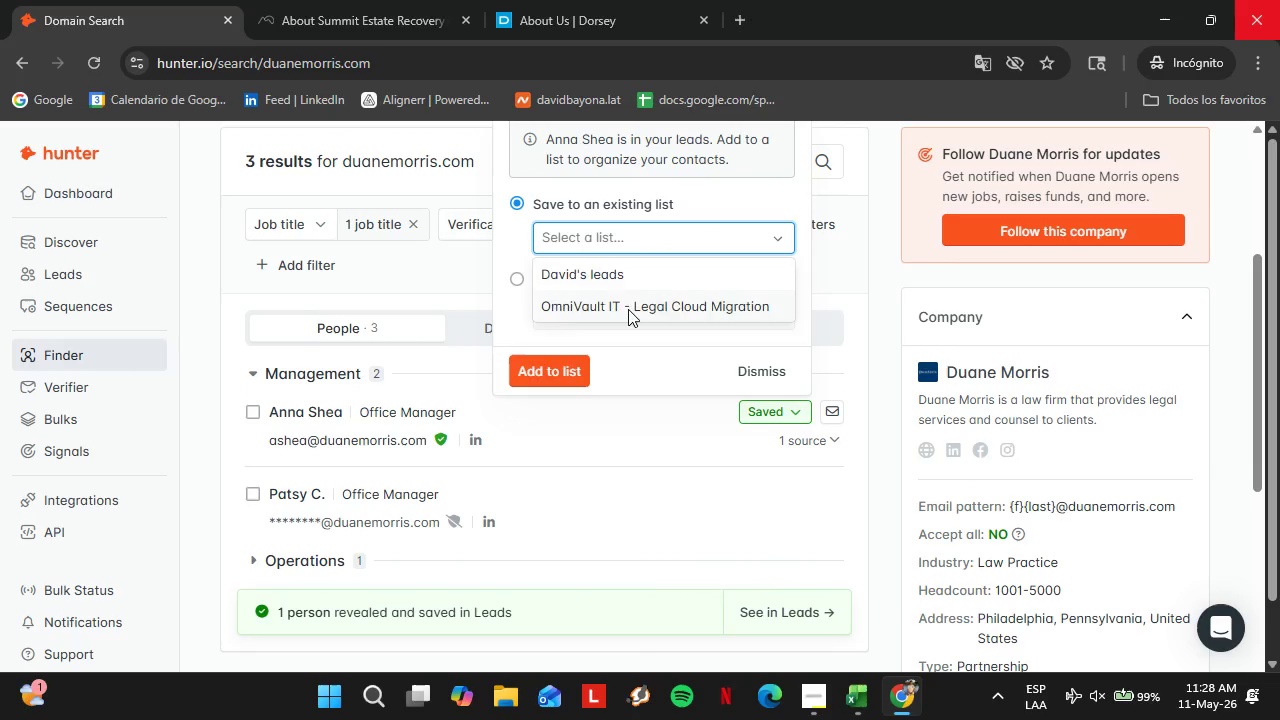 
double_click([579, 358])
 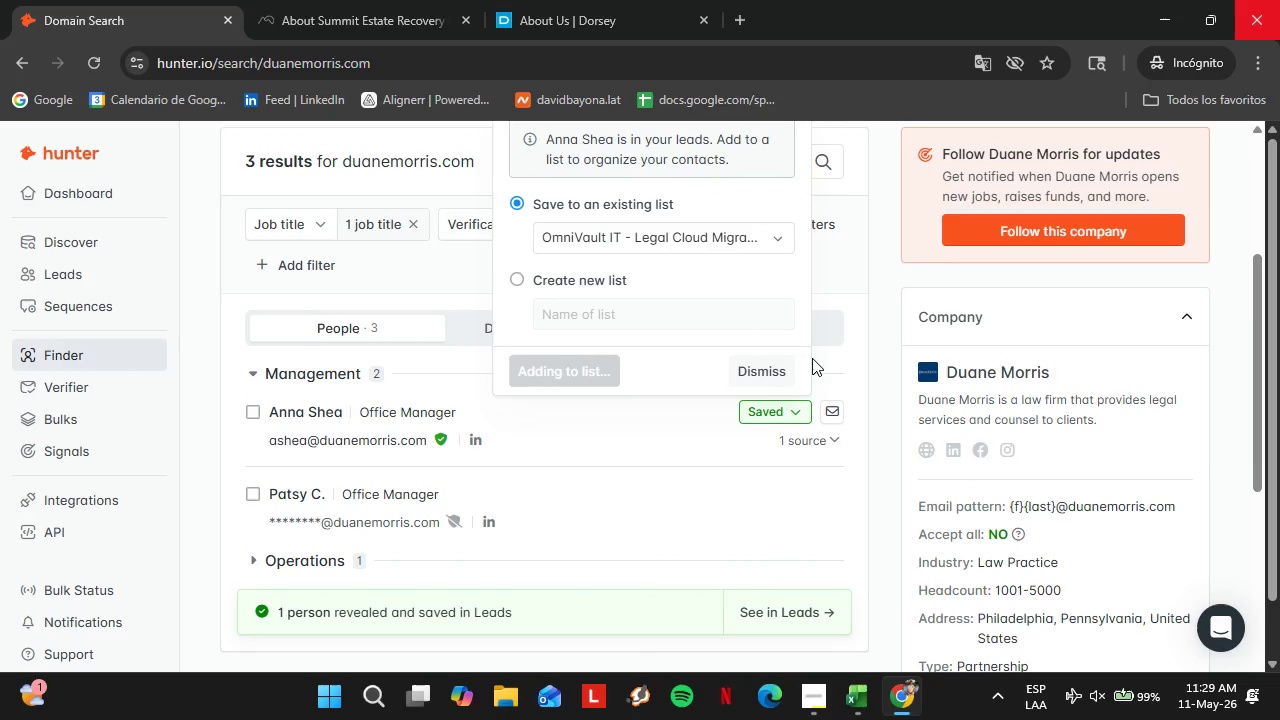 
left_click([765, 363])
 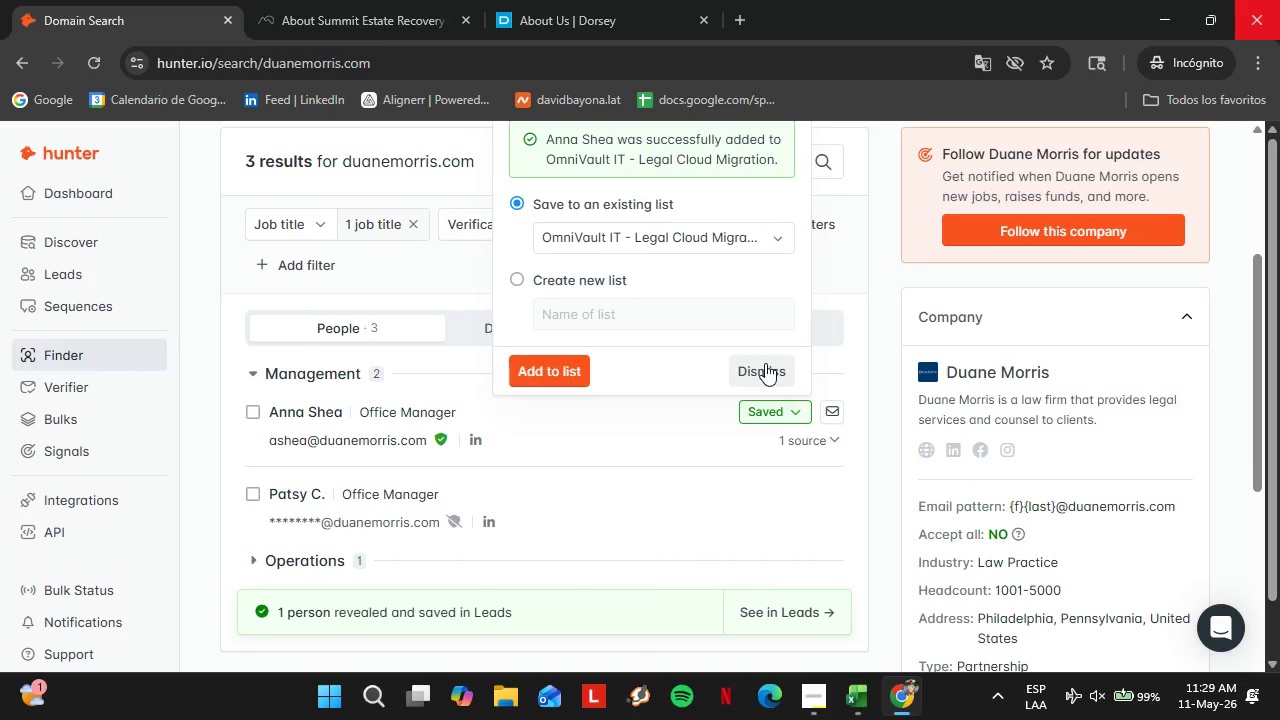 
left_click([351, 266])
 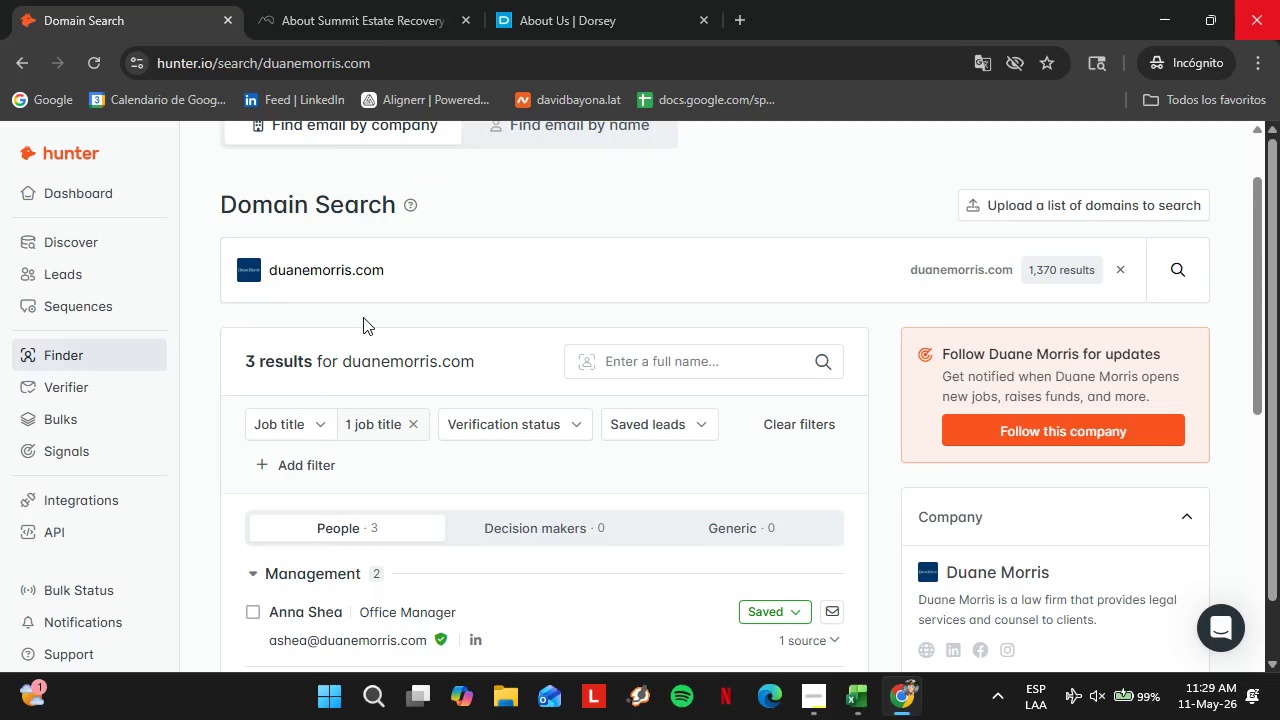 
scroll: coordinate [447, 388], scroll_direction: up, amount: 2.0
 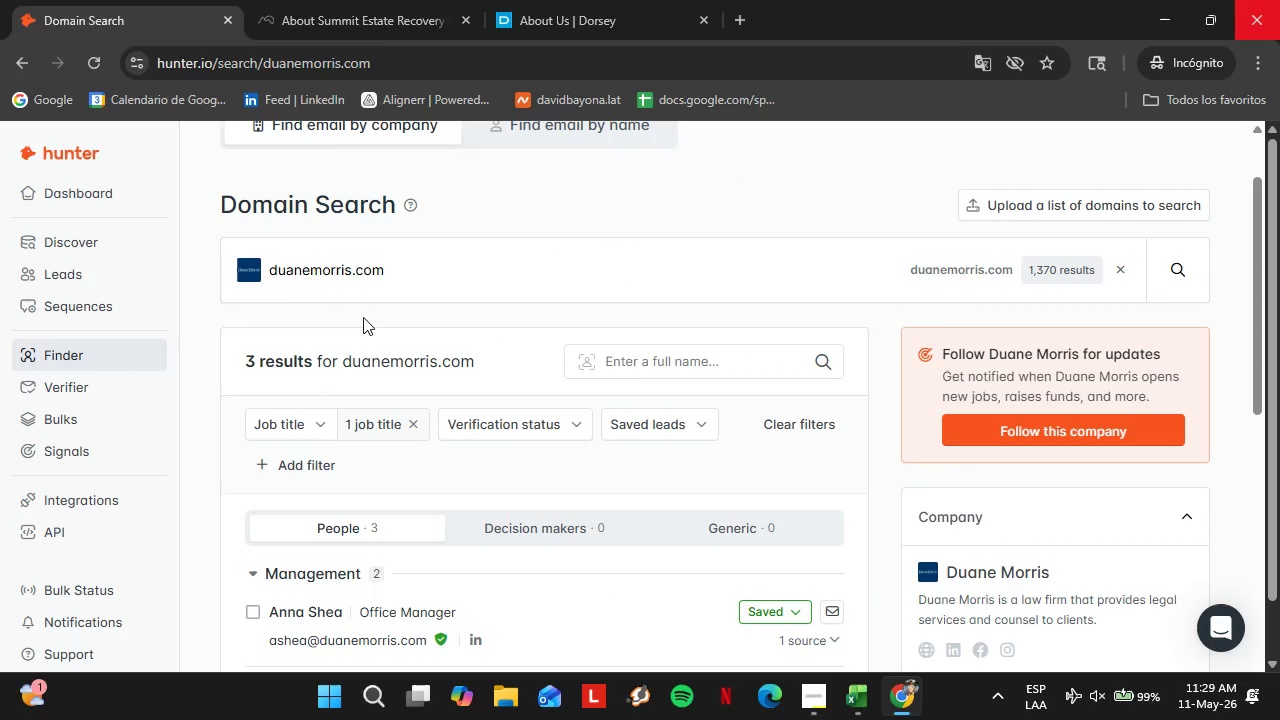 
double_click([351, 266])
 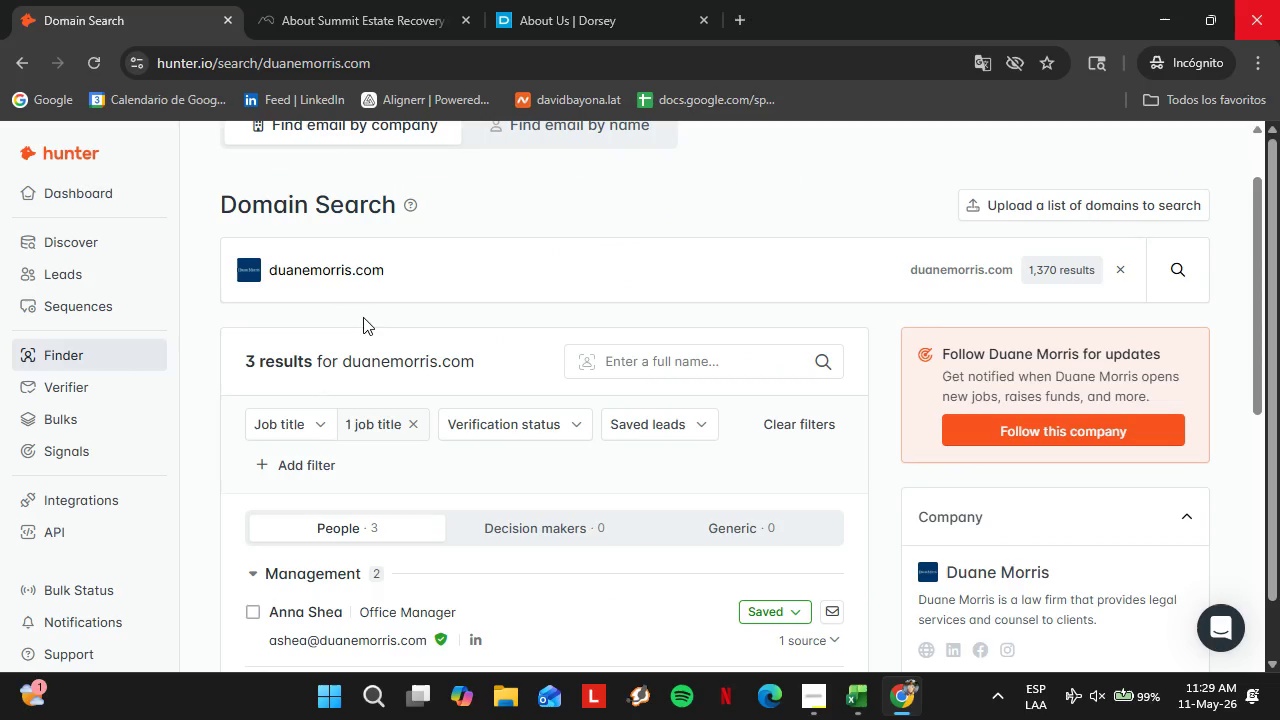 
triple_click([351, 266])
 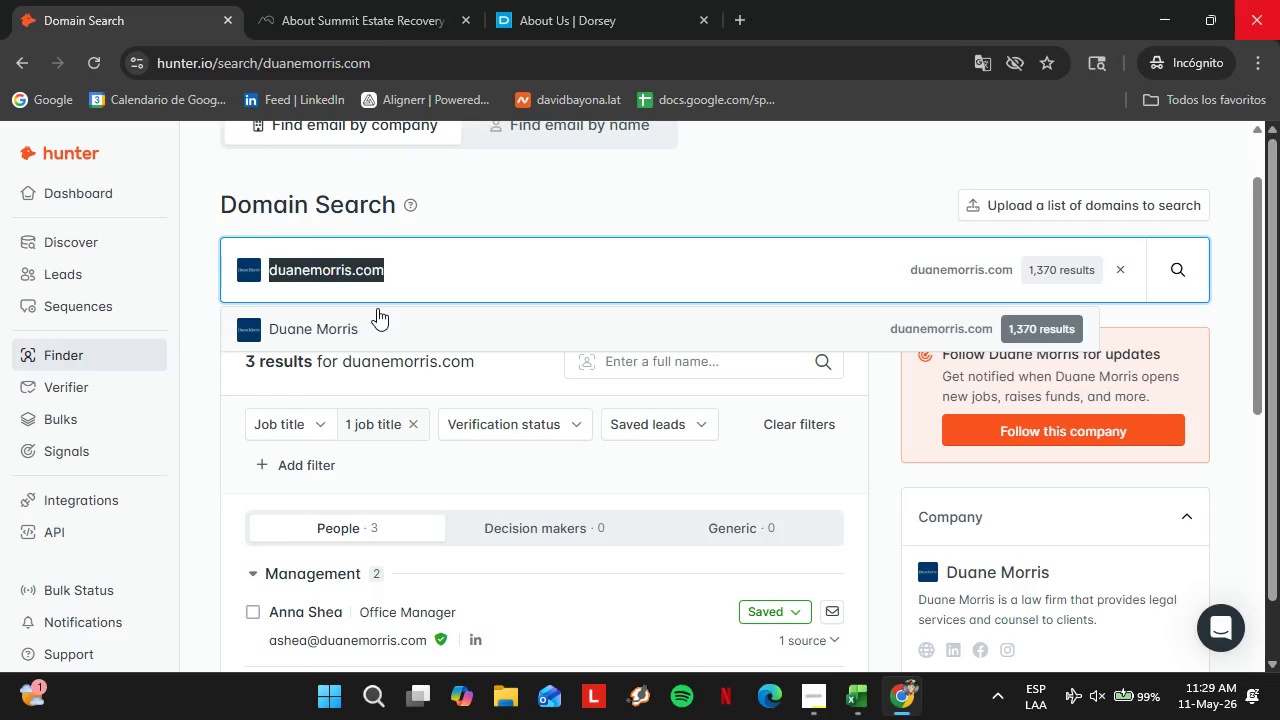 
type(blankrome.com)
 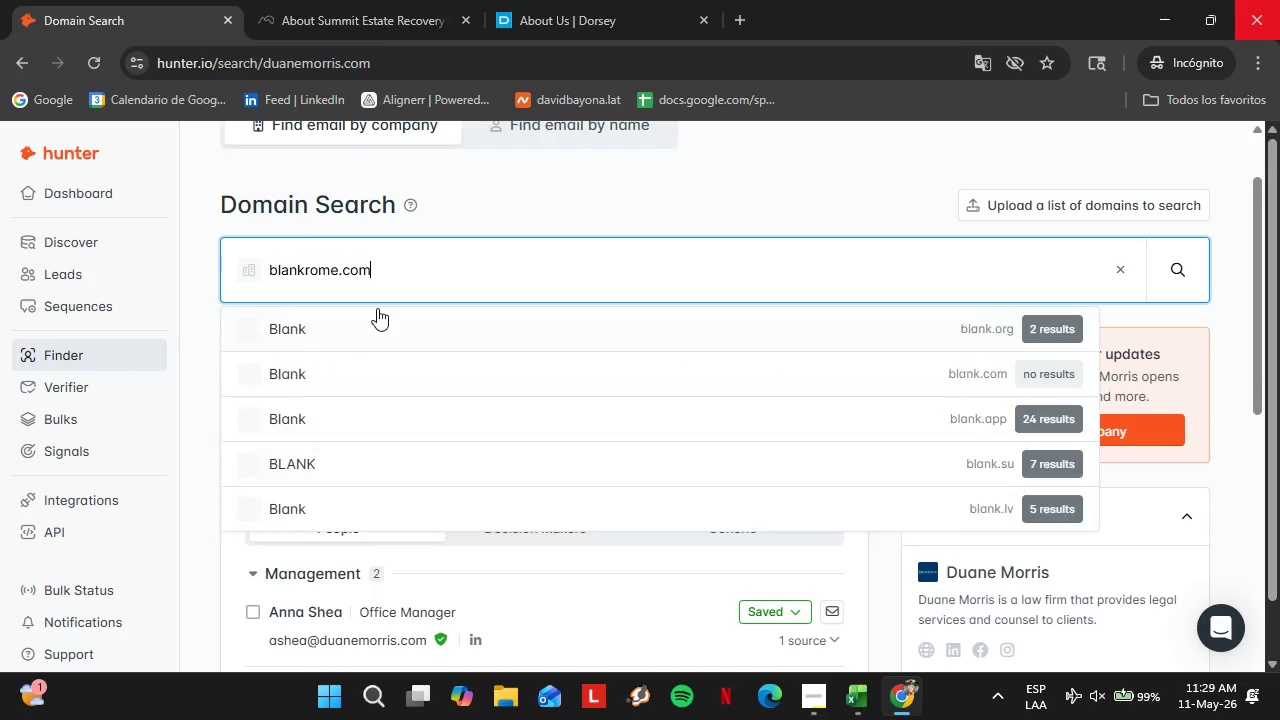 
key(Enter)
 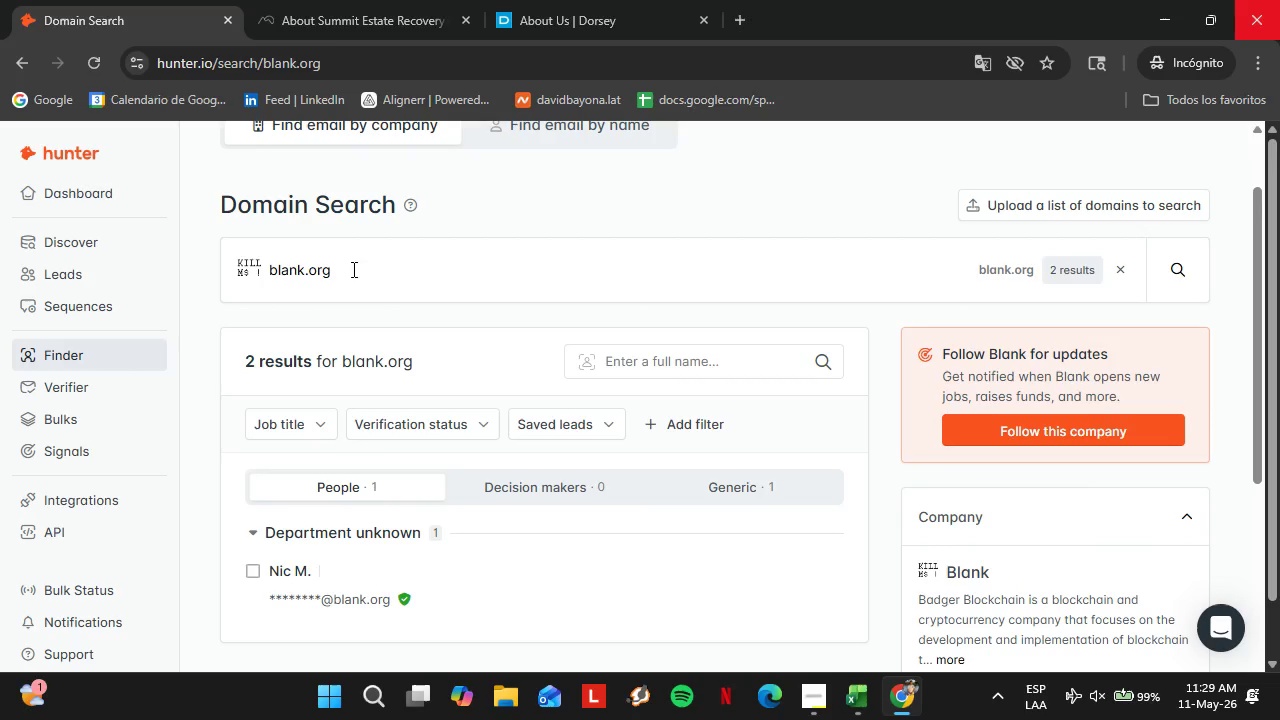 
double_click([358, 287])
 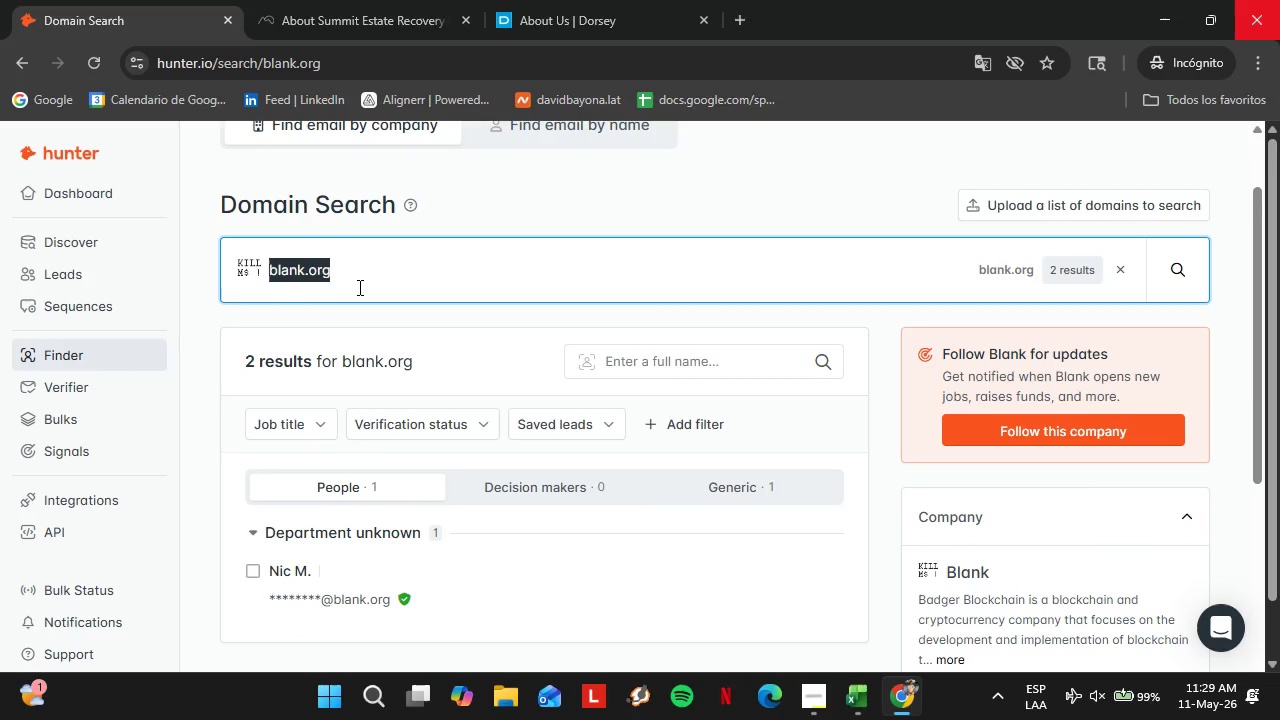 
triple_click([358, 287])
 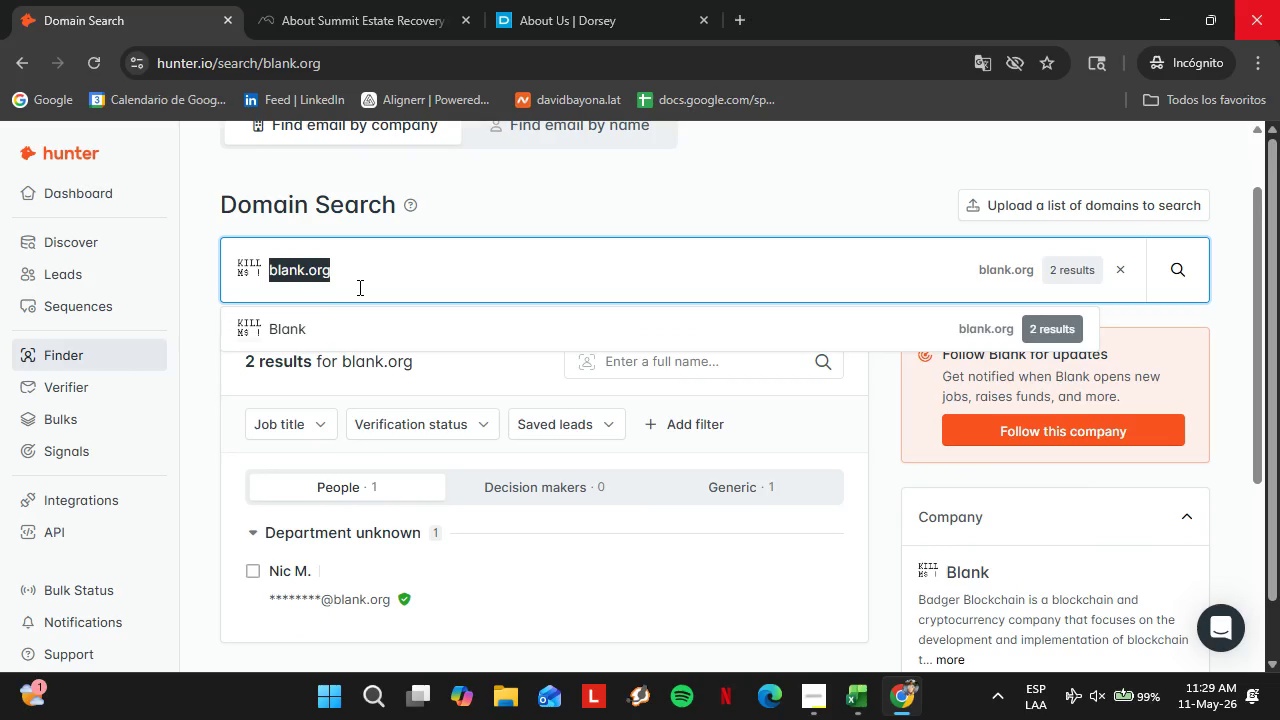 
left_click([358, 287])
 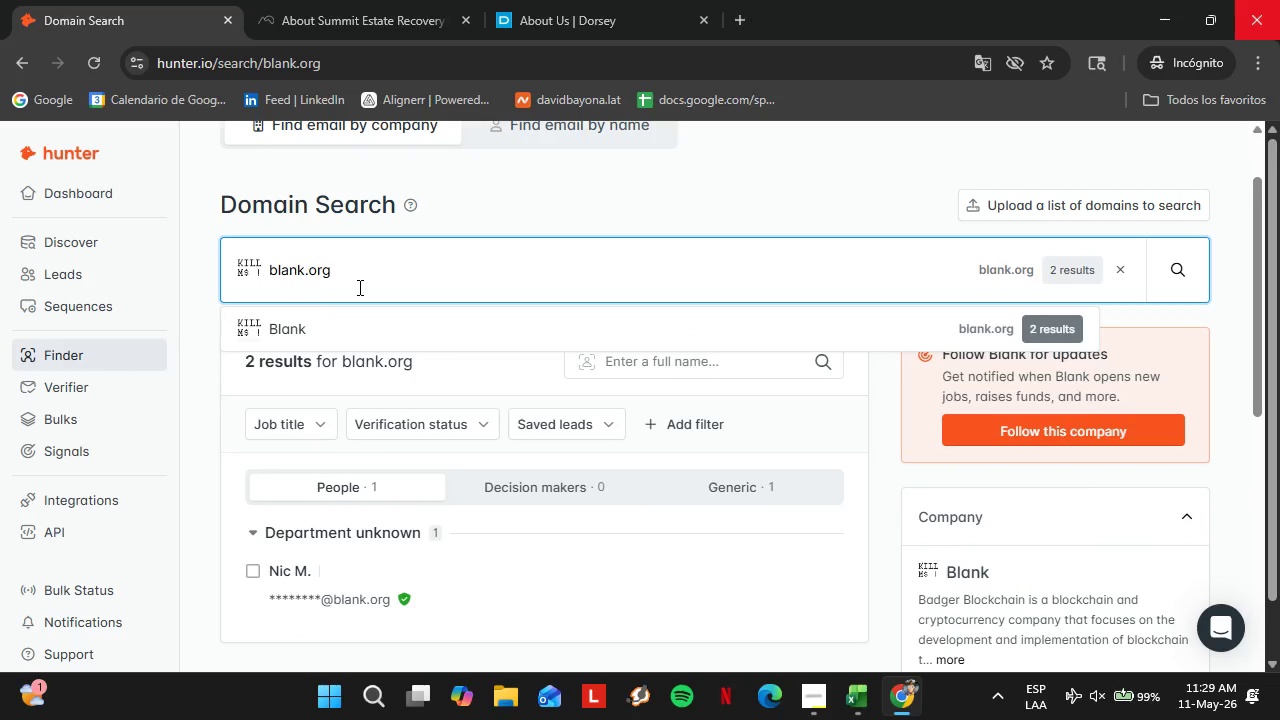 
key(Backspace)
key(Backspace)
key(Backspace)
key(Backspace)
type(rome.com)
 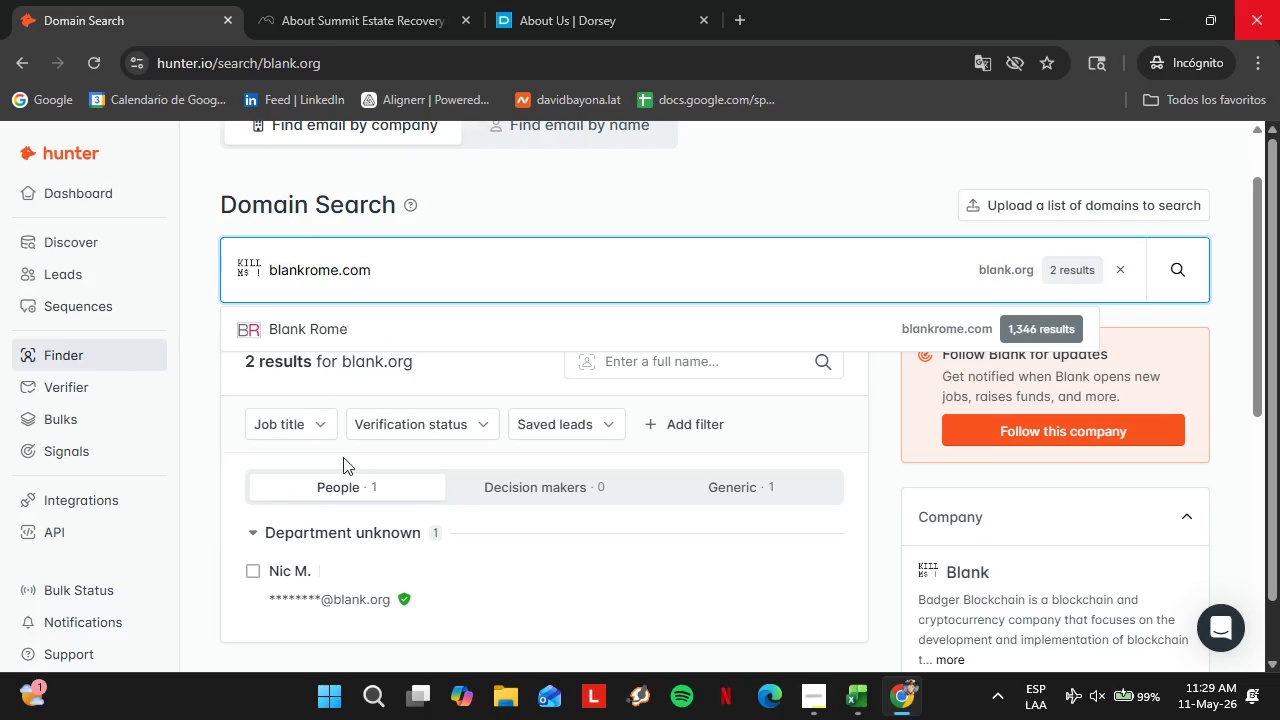 
left_click([332, 322])
 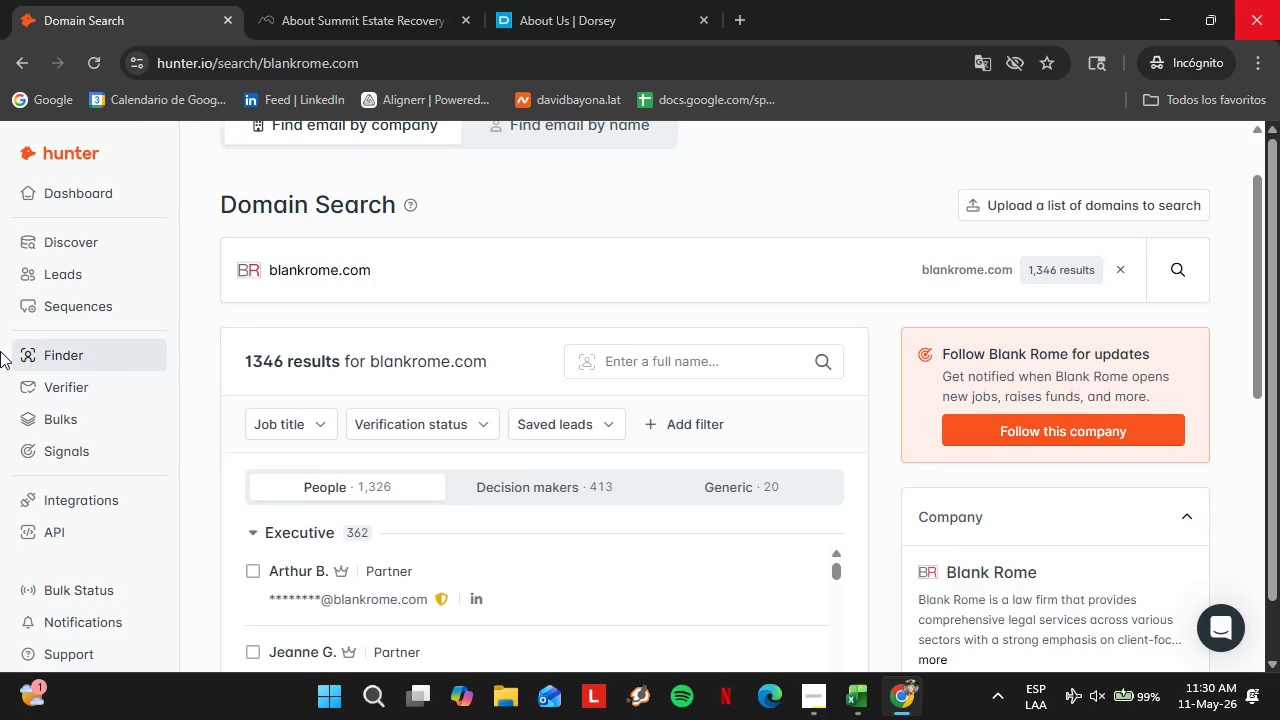 
wait(52.19)
 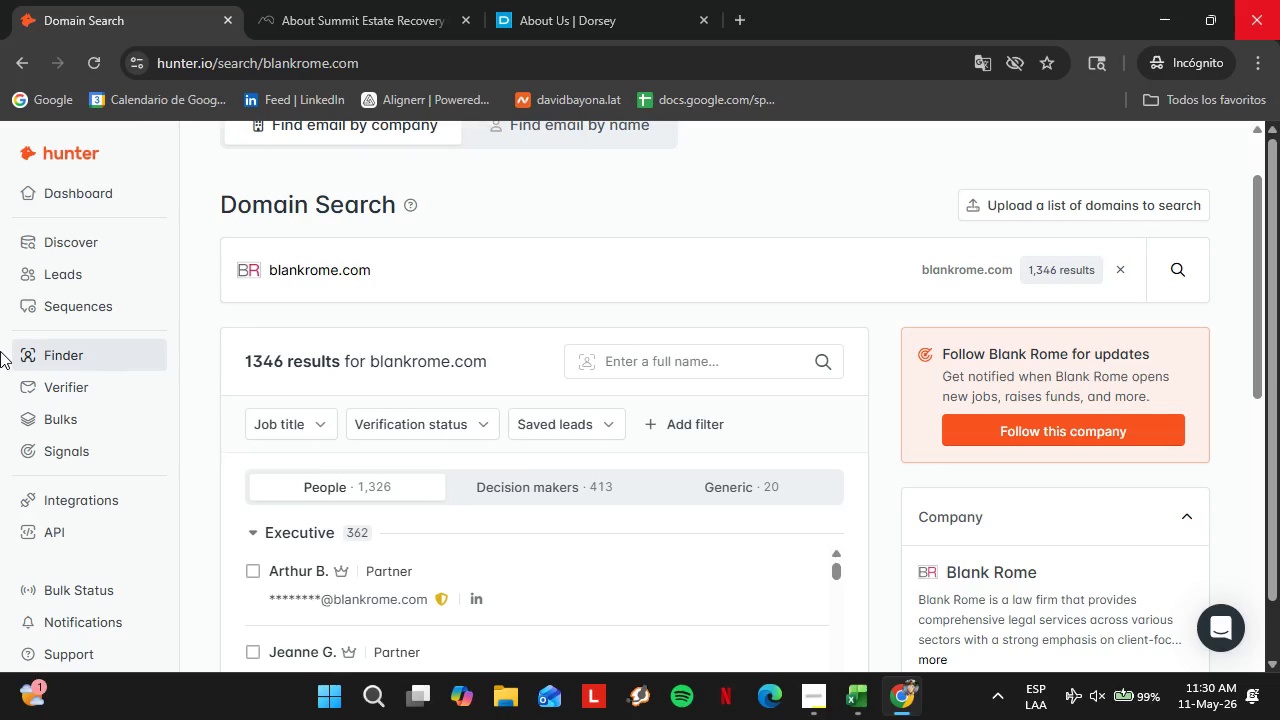 
scroll: coordinate [544, 431], scroll_direction: down, amount: 7.0
 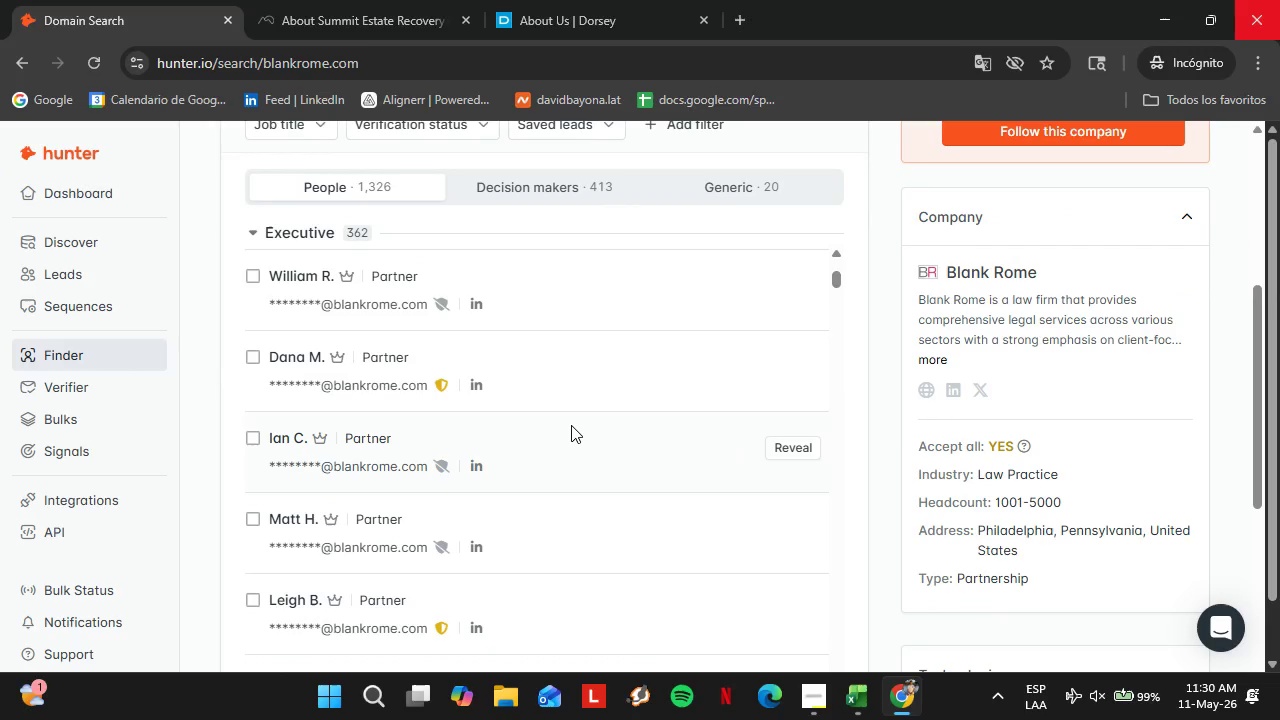 
wait(6.1)
 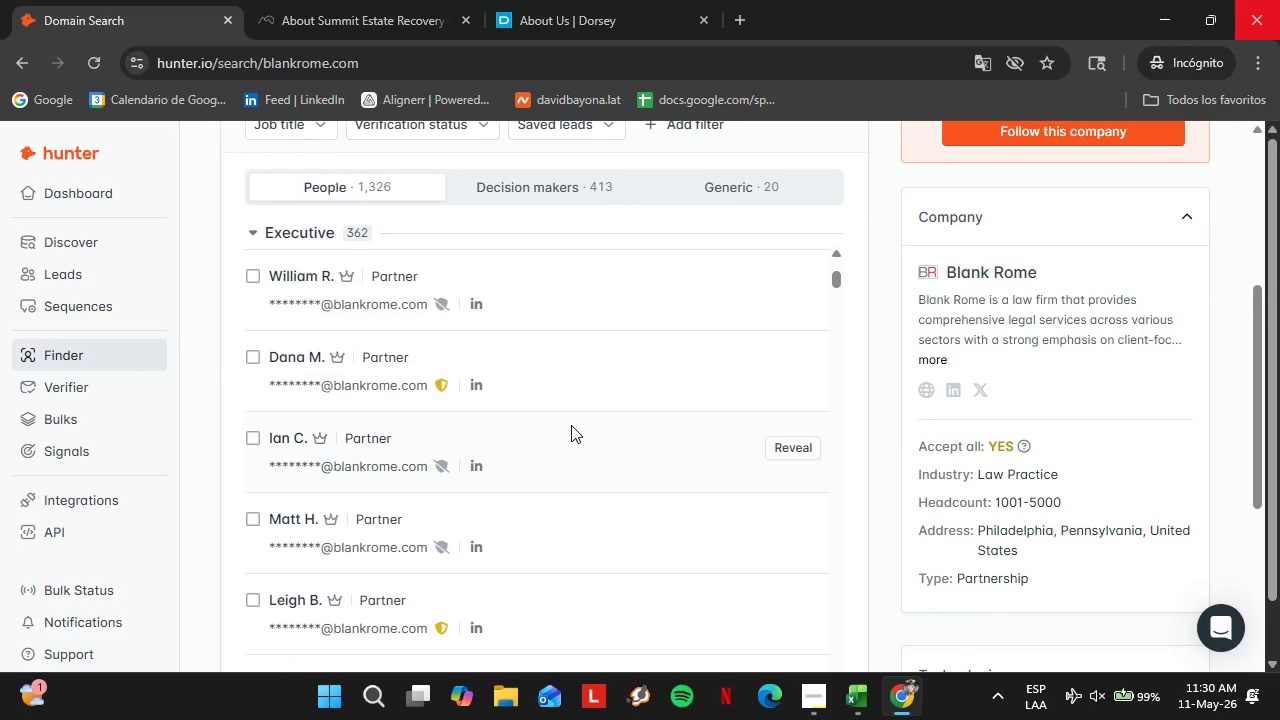 
scroll: coordinate [717, 352], scroll_direction: up, amount: 6.0
 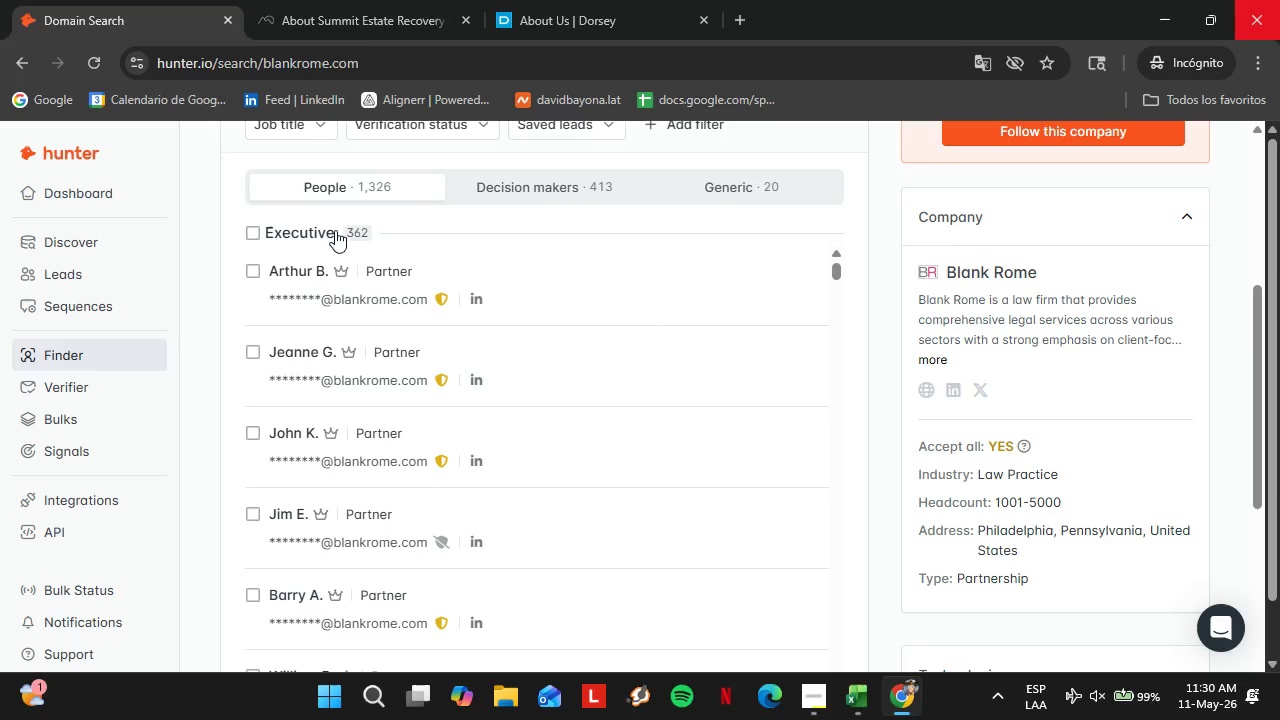 
left_click([334, 230])
 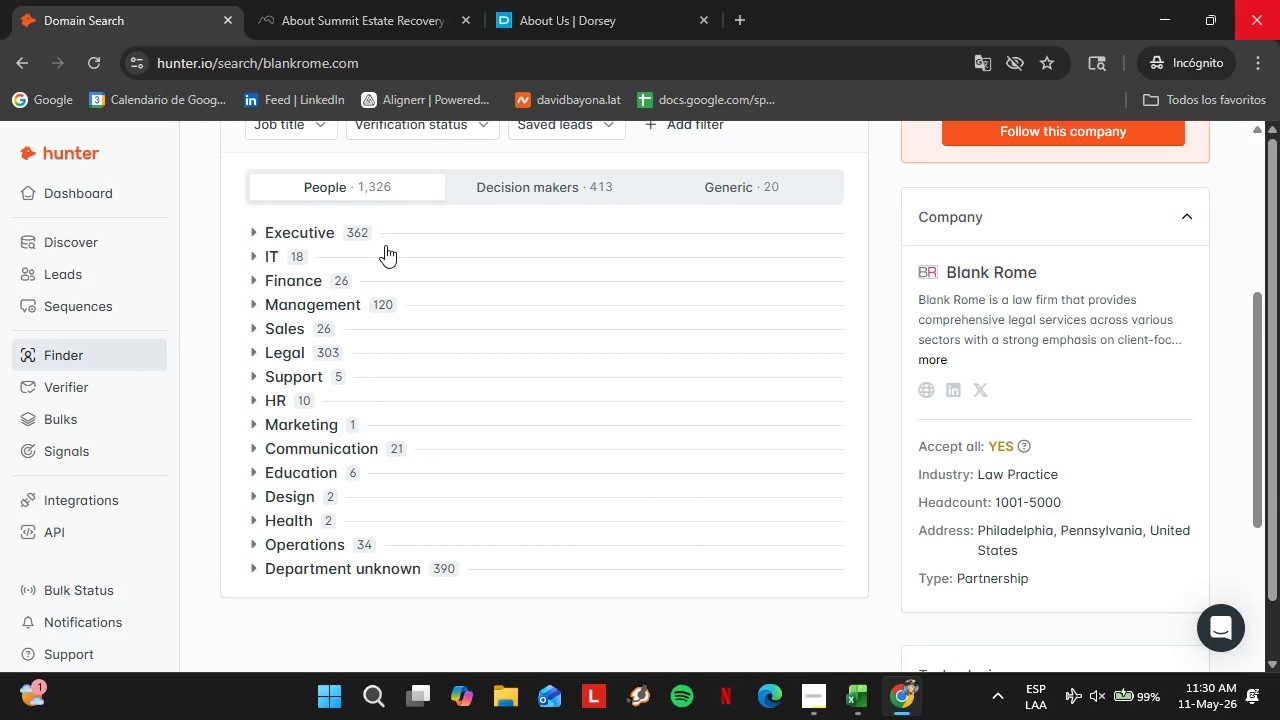 
wait(30.38)
 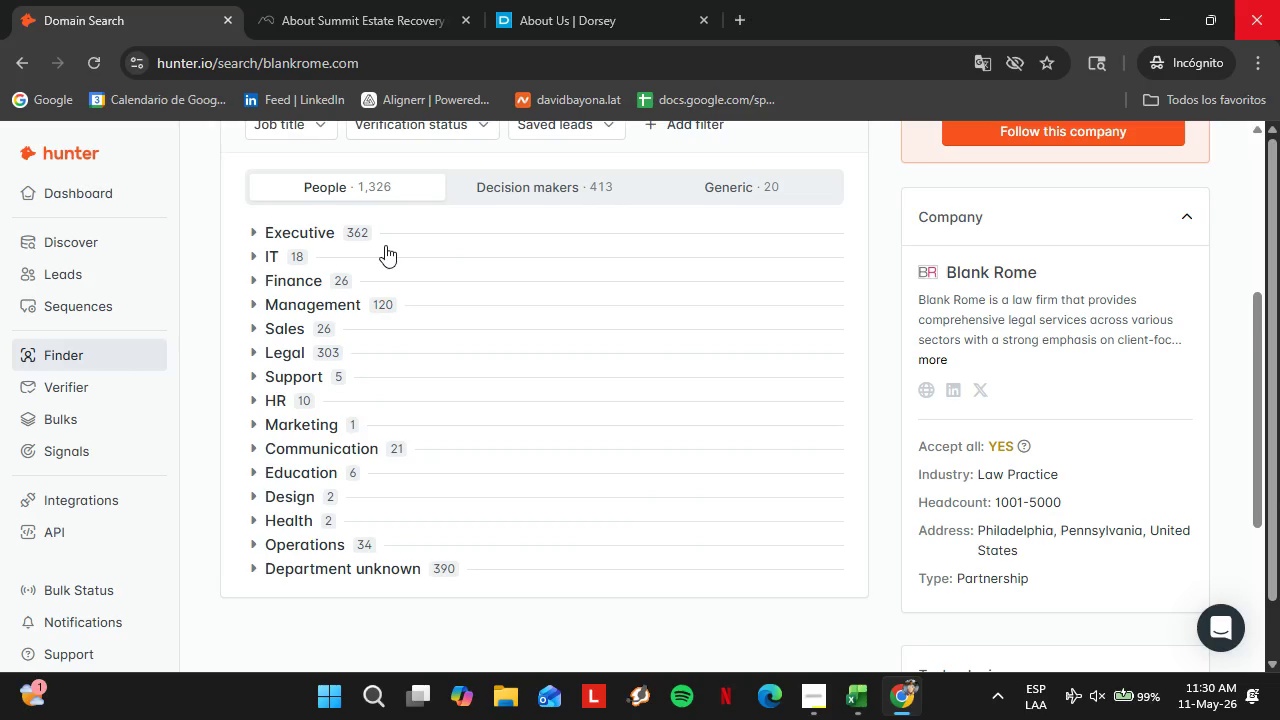 
scroll: coordinate [418, 305], scroll_direction: up, amount: 2.0
 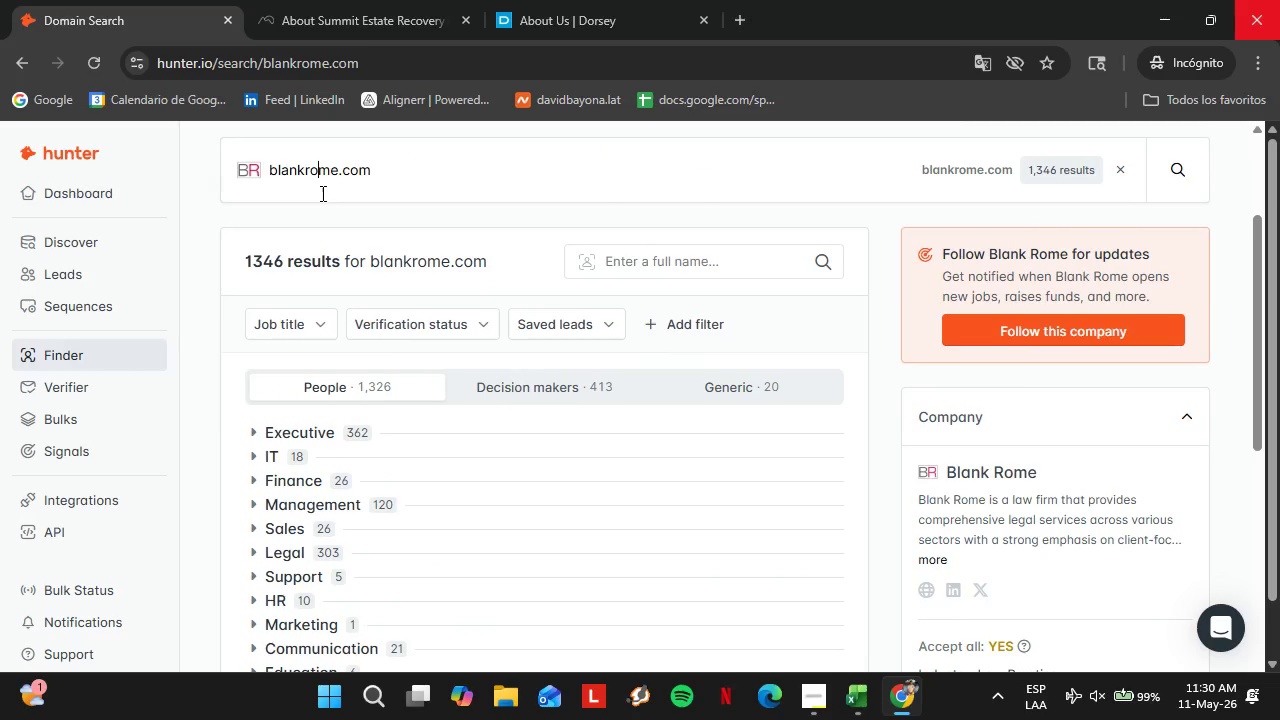 
double_click([321, 193])
 